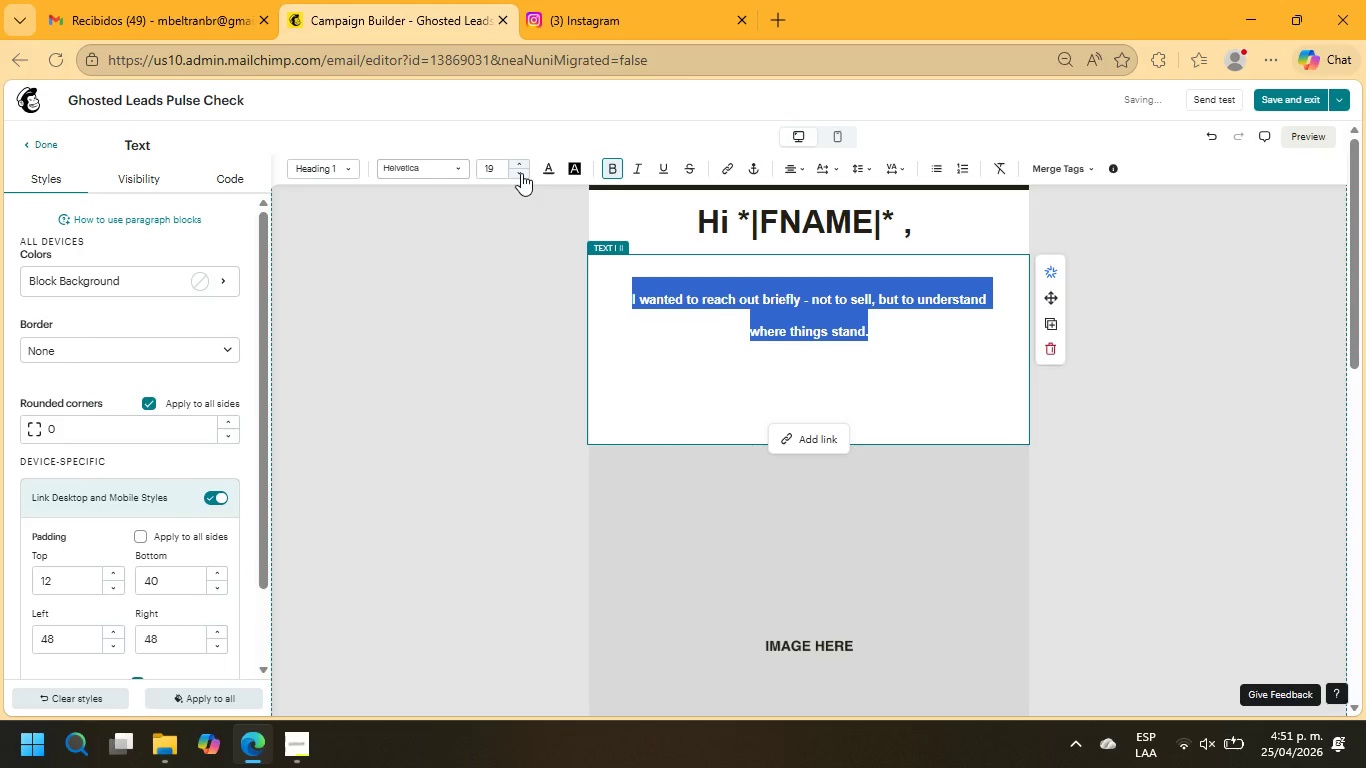 
left_click([521, 173])
 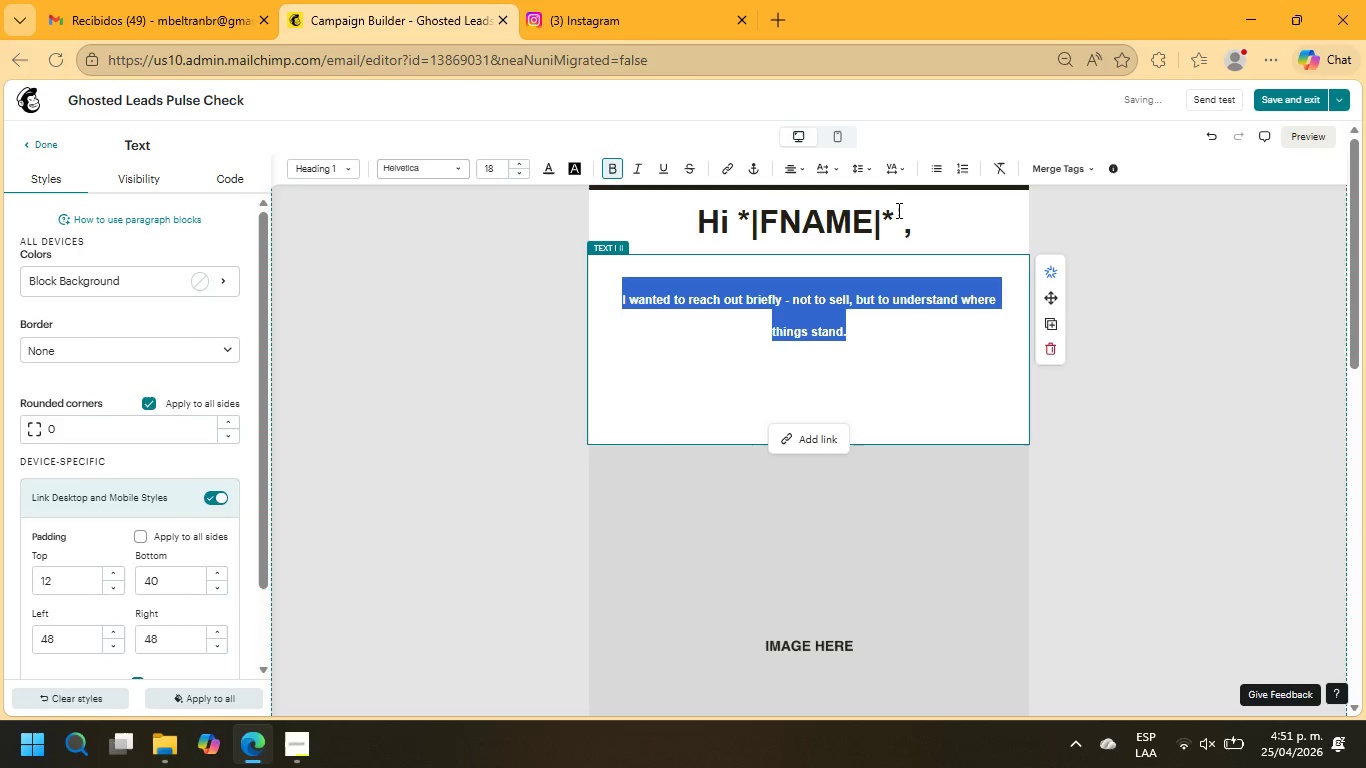 
left_click_drag(start_coordinate=[915, 224], to_coordinate=[677, 214])
 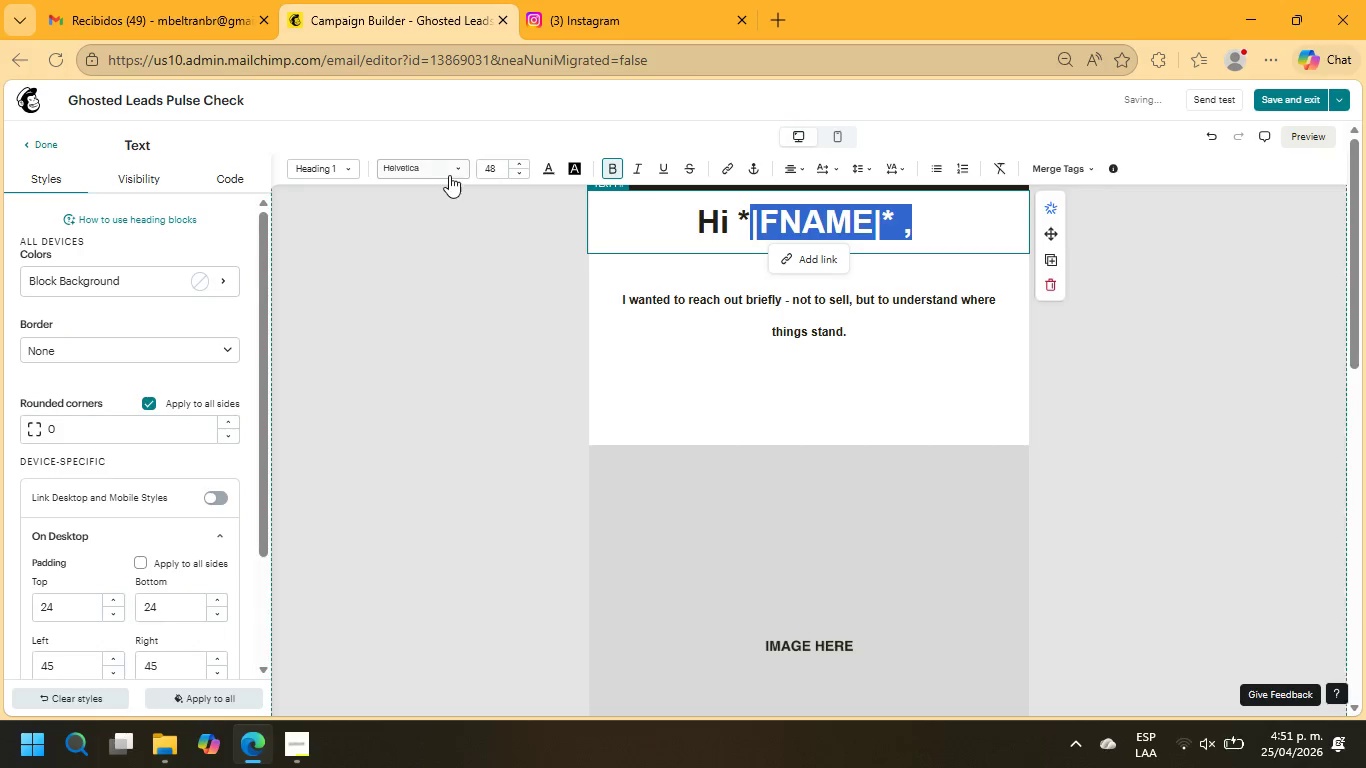 
left_click([449, 175])
 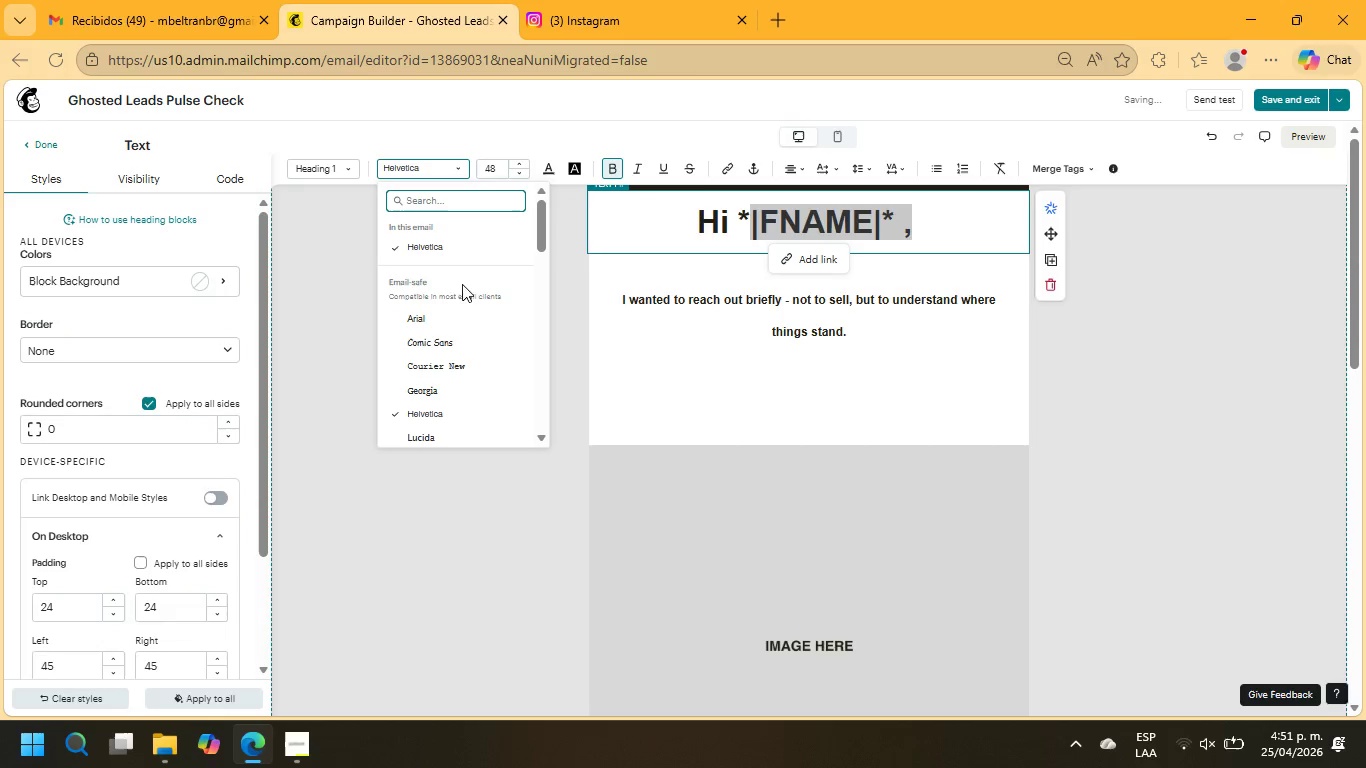 
scroll: coordinate [458, 300], scroll_direction: down, amount: 3.0
 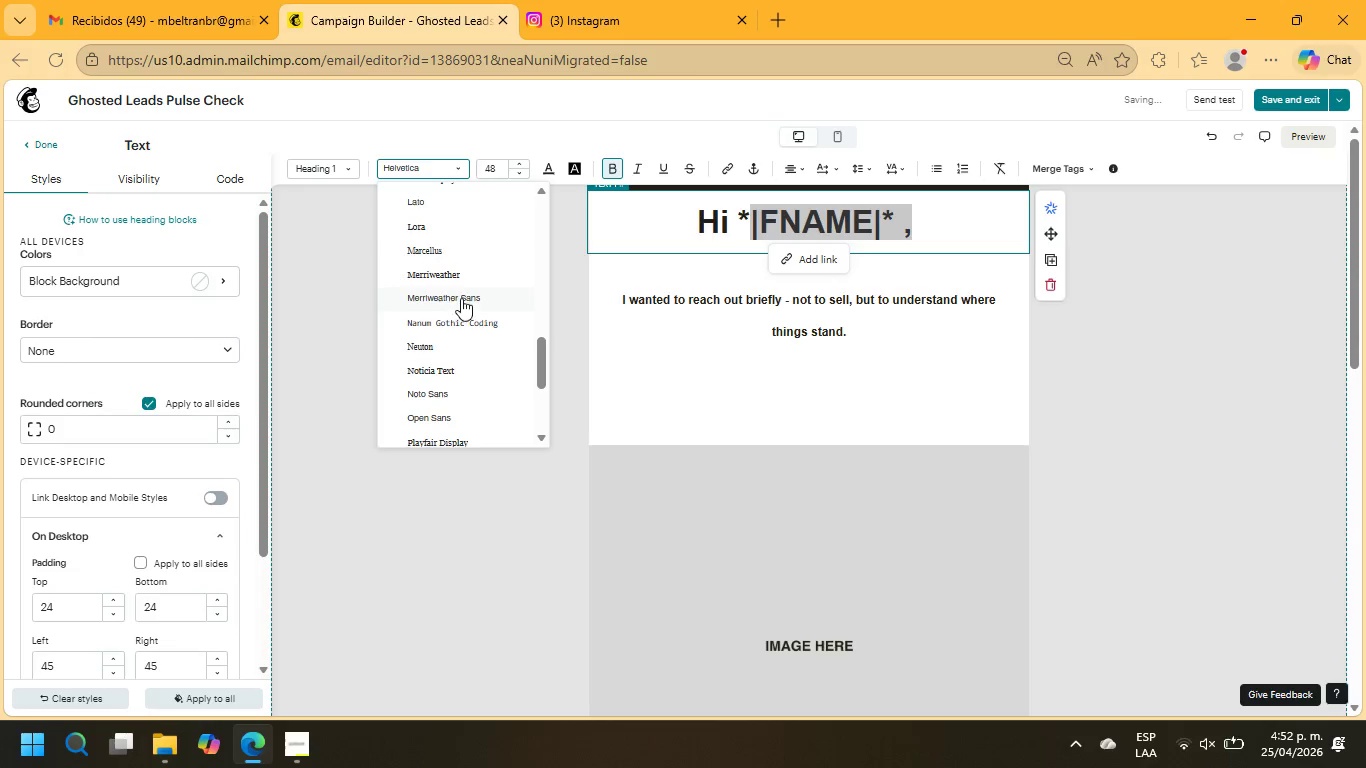 
left_click([463, 245])
 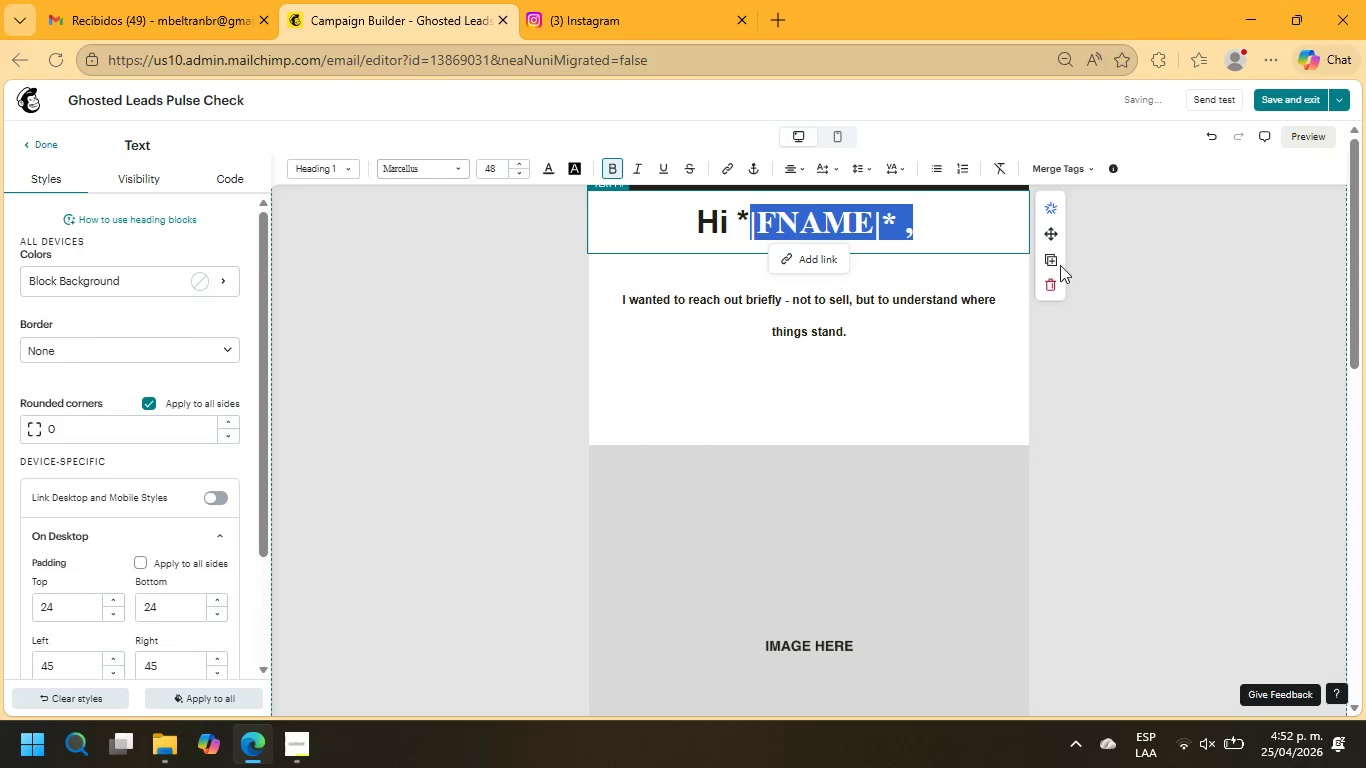 
left_click([922, 233])
 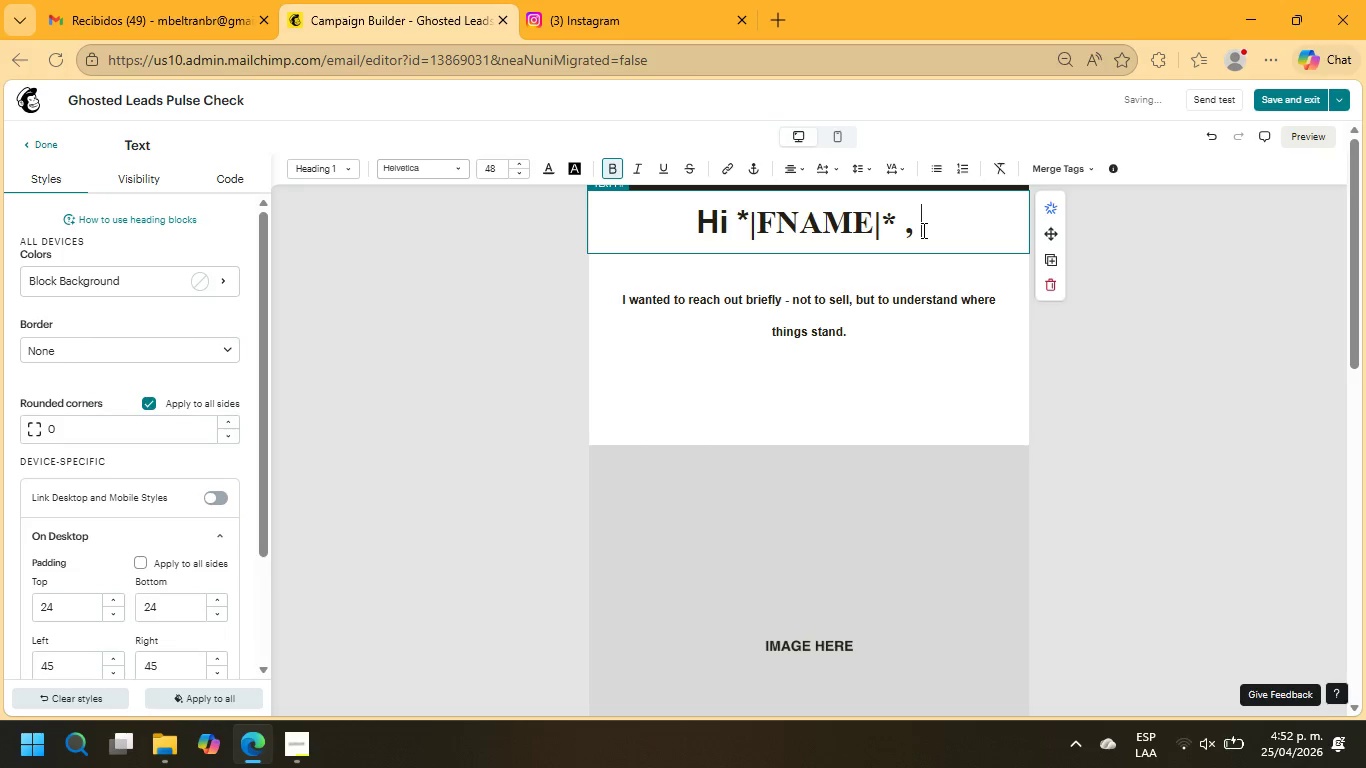 
left_click_drag(start_coordinate=[922, 230], to_coordinate=[693, 229])
 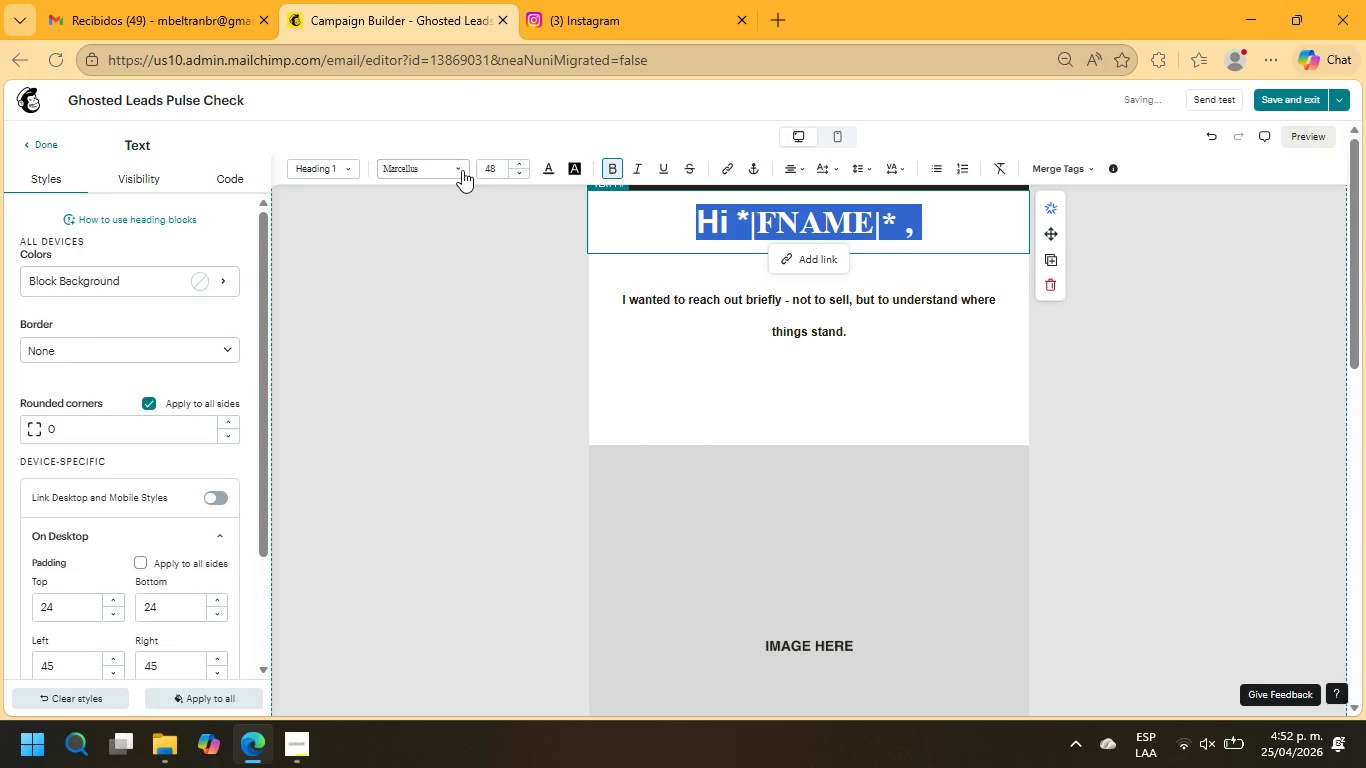 
left_click([451, 166])
 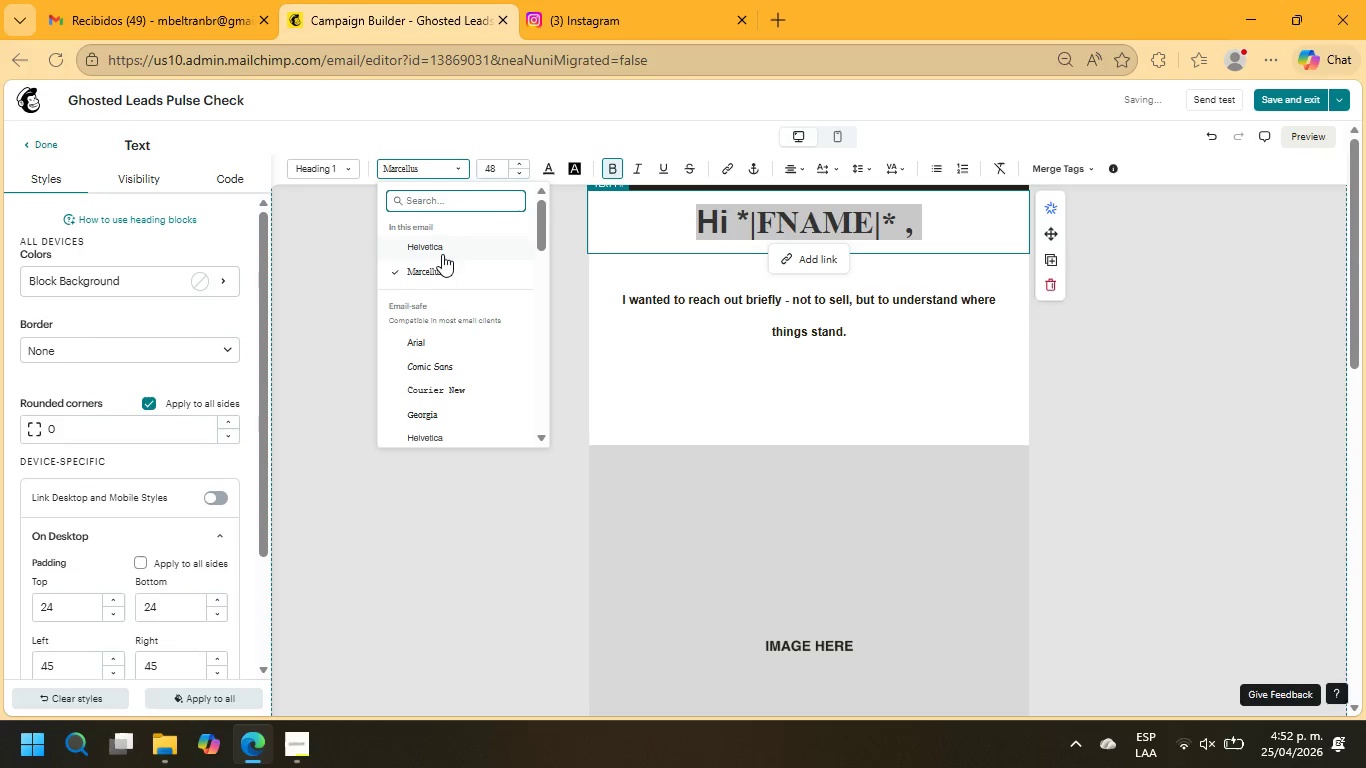 
left_click([440, 267])
 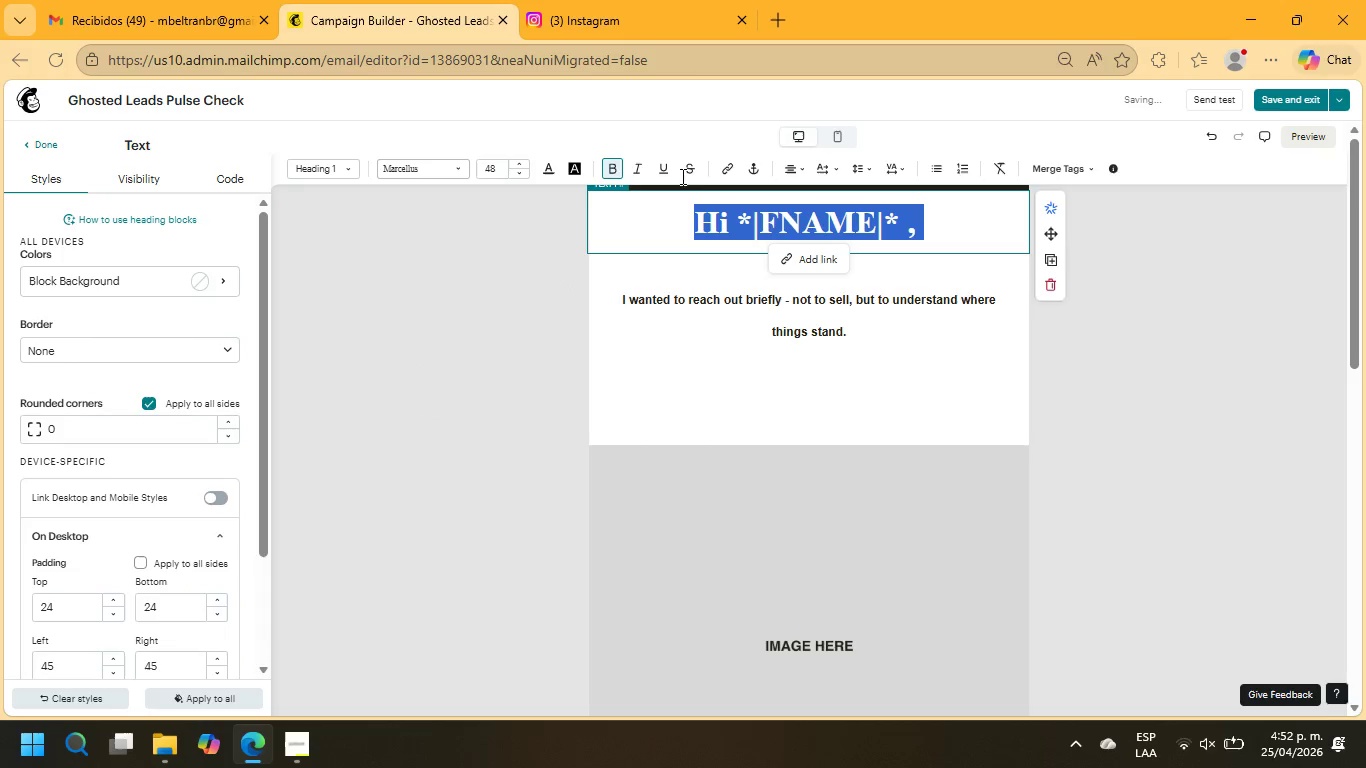 
left_click([639, 165])
 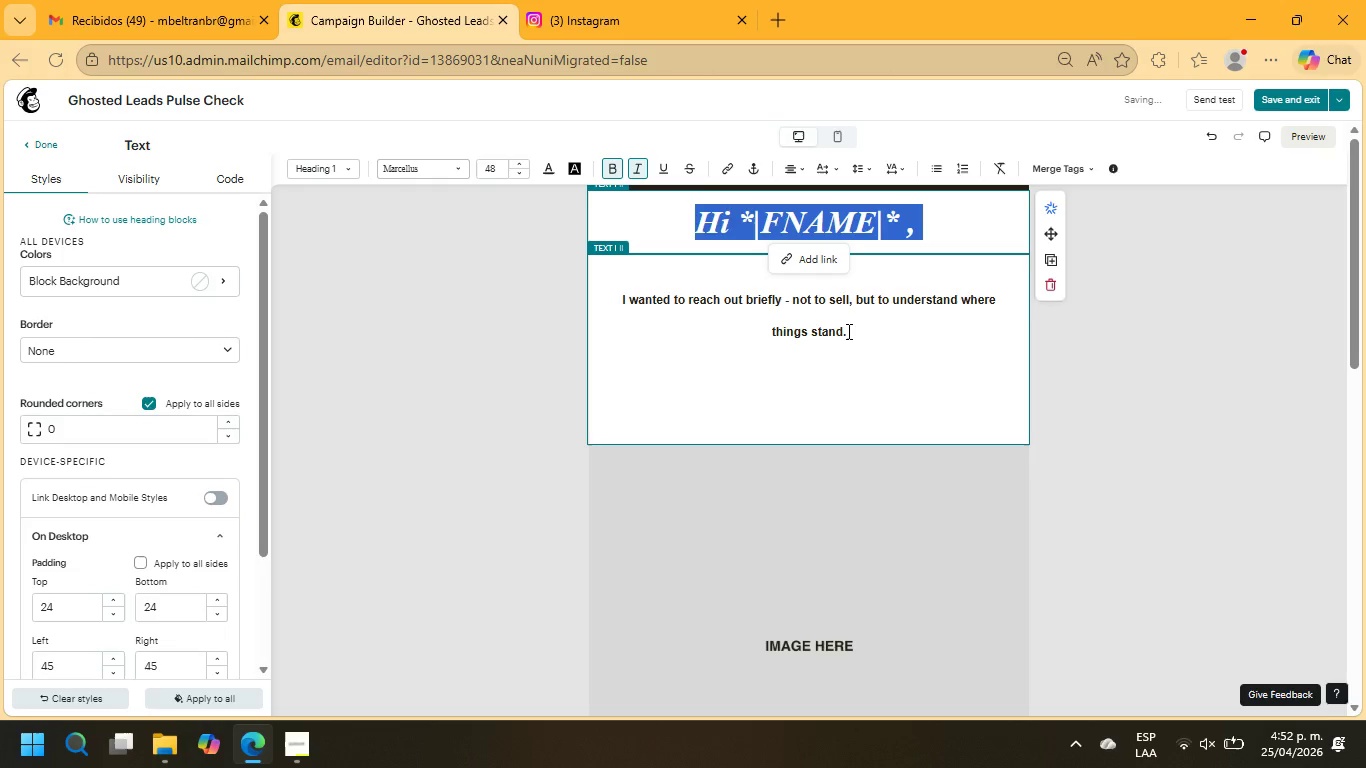 
left_click_drag(start_coordinate=[847, 331], to_coordinate=[608, 295])
 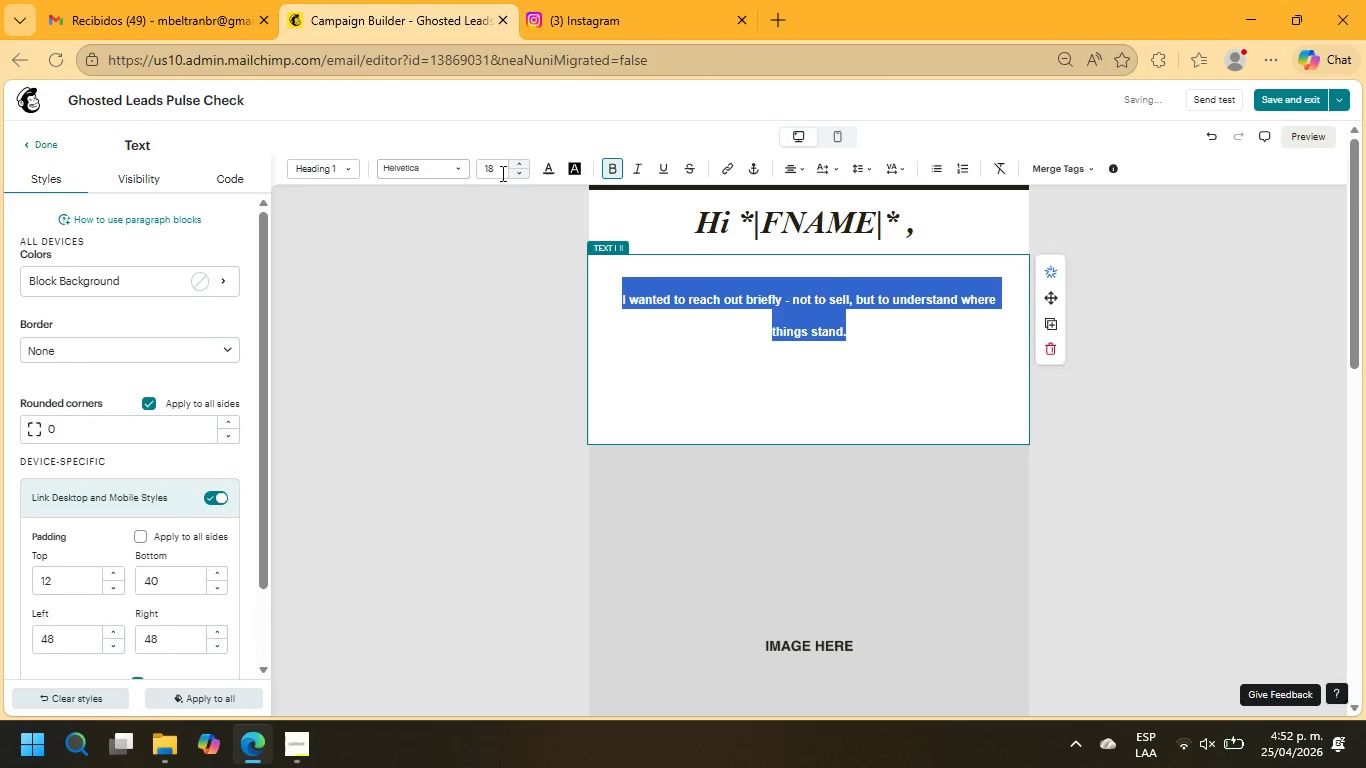 
left_click([424, 176])
 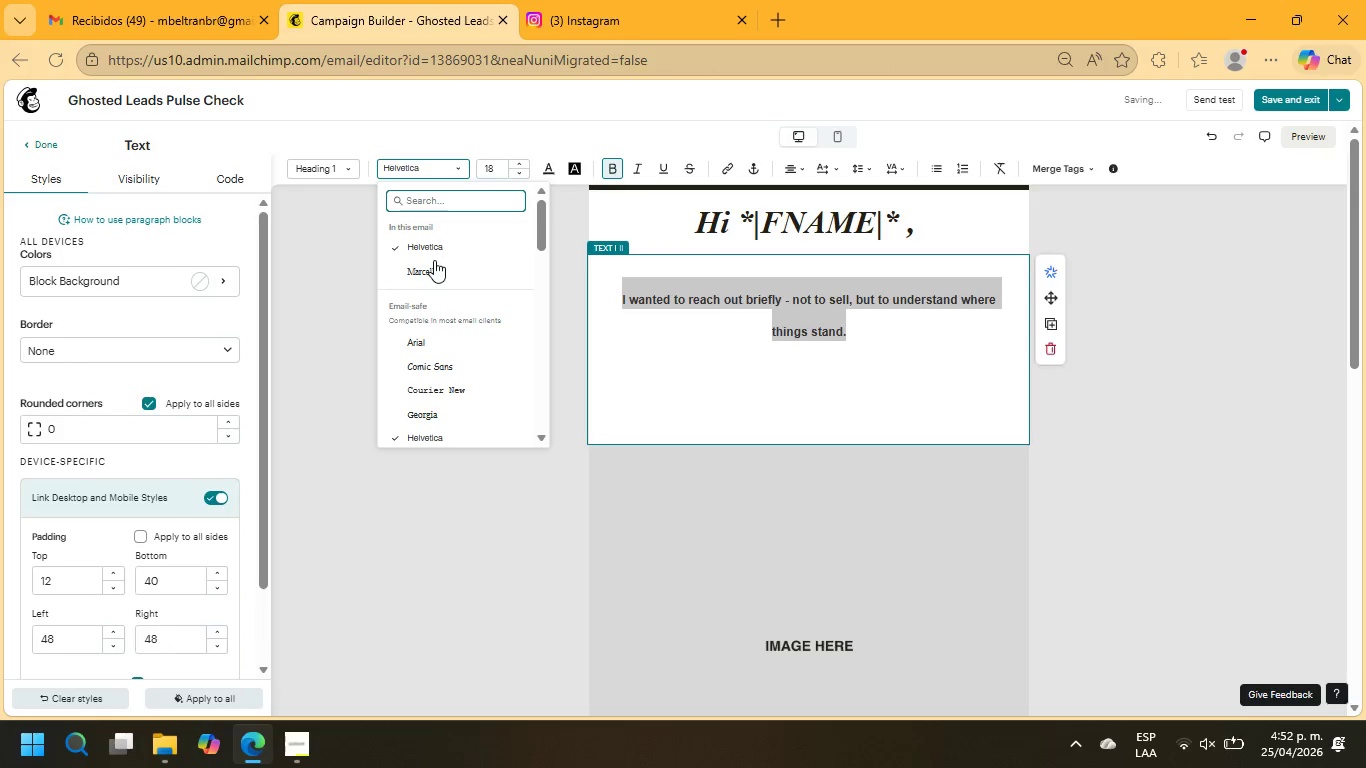 
left_click([434, 261])
 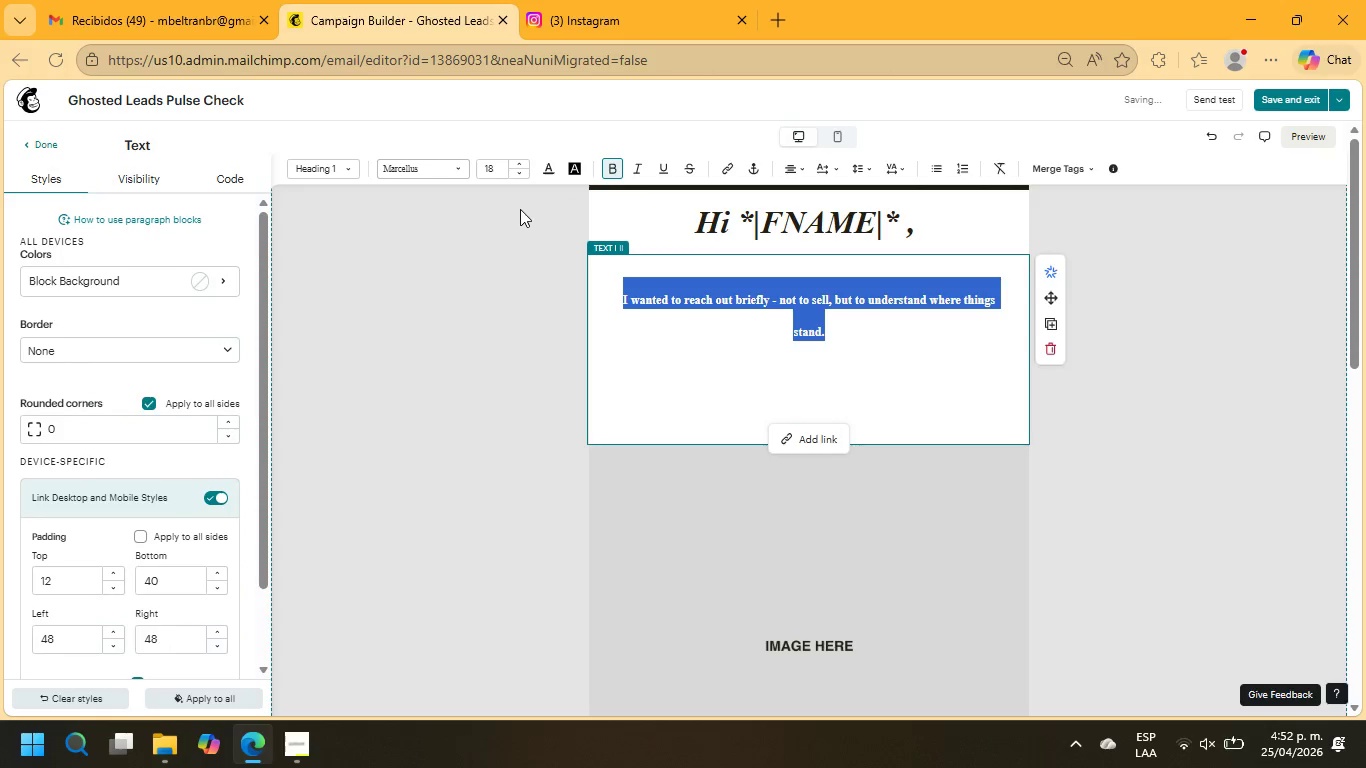 
left_click([412, 169])
 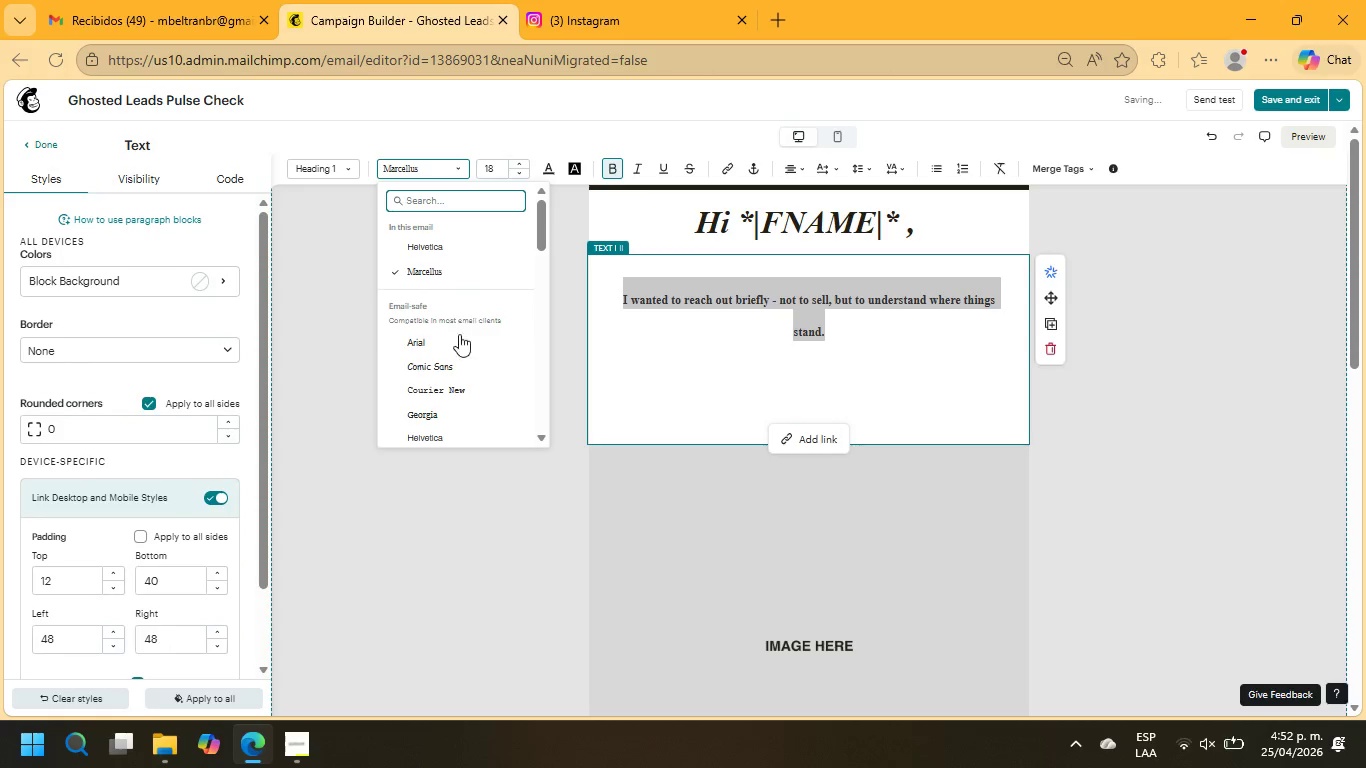 
scroll: coordinate [455, 346], scroll_direction: down, amount: 1.0
 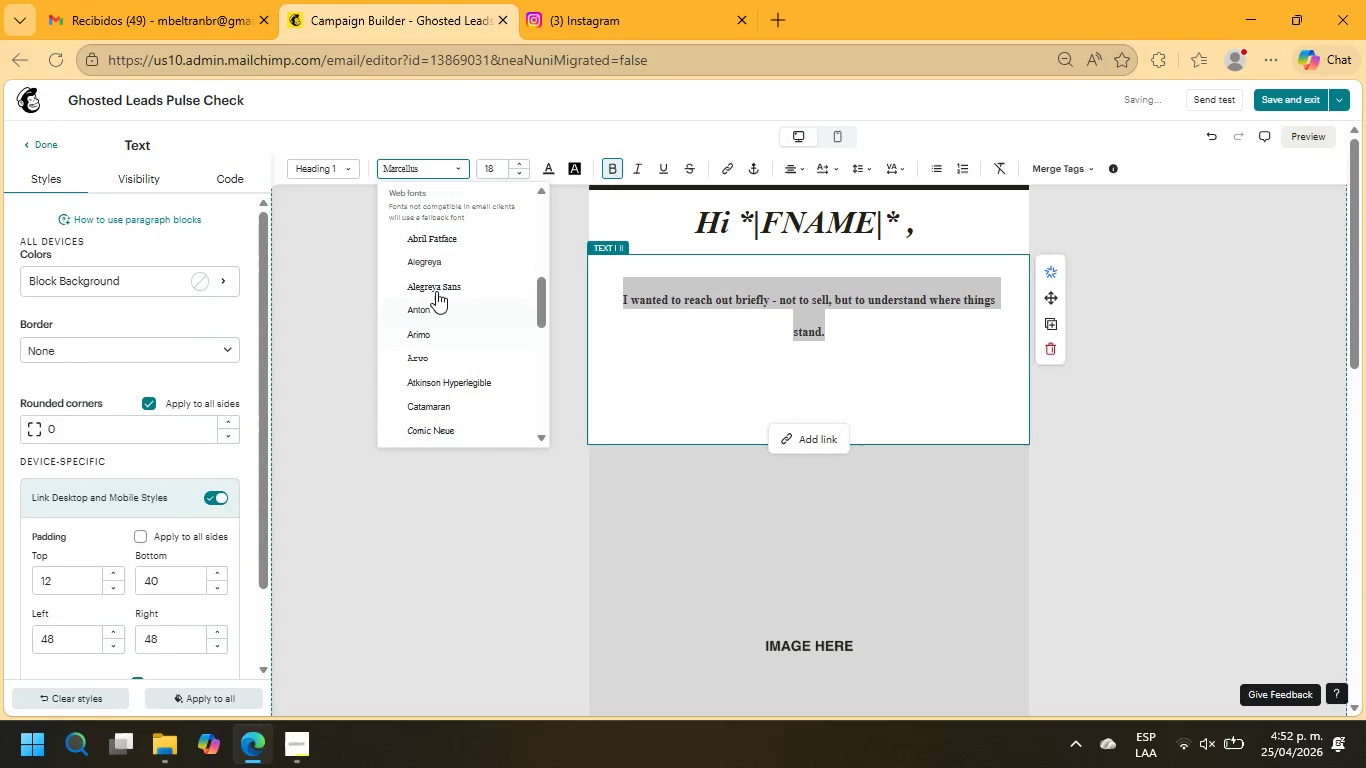 
left_click([427, 243])
 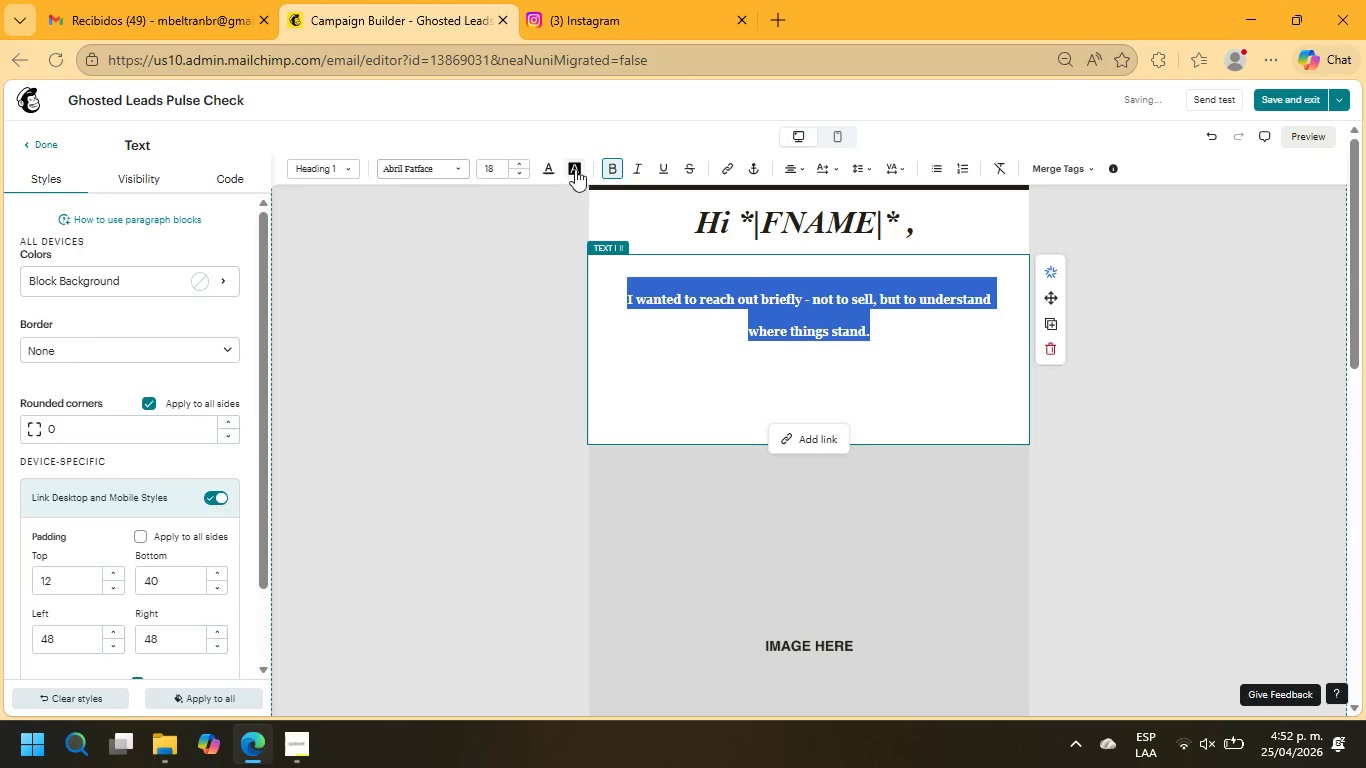 
left_click([644, 164])
 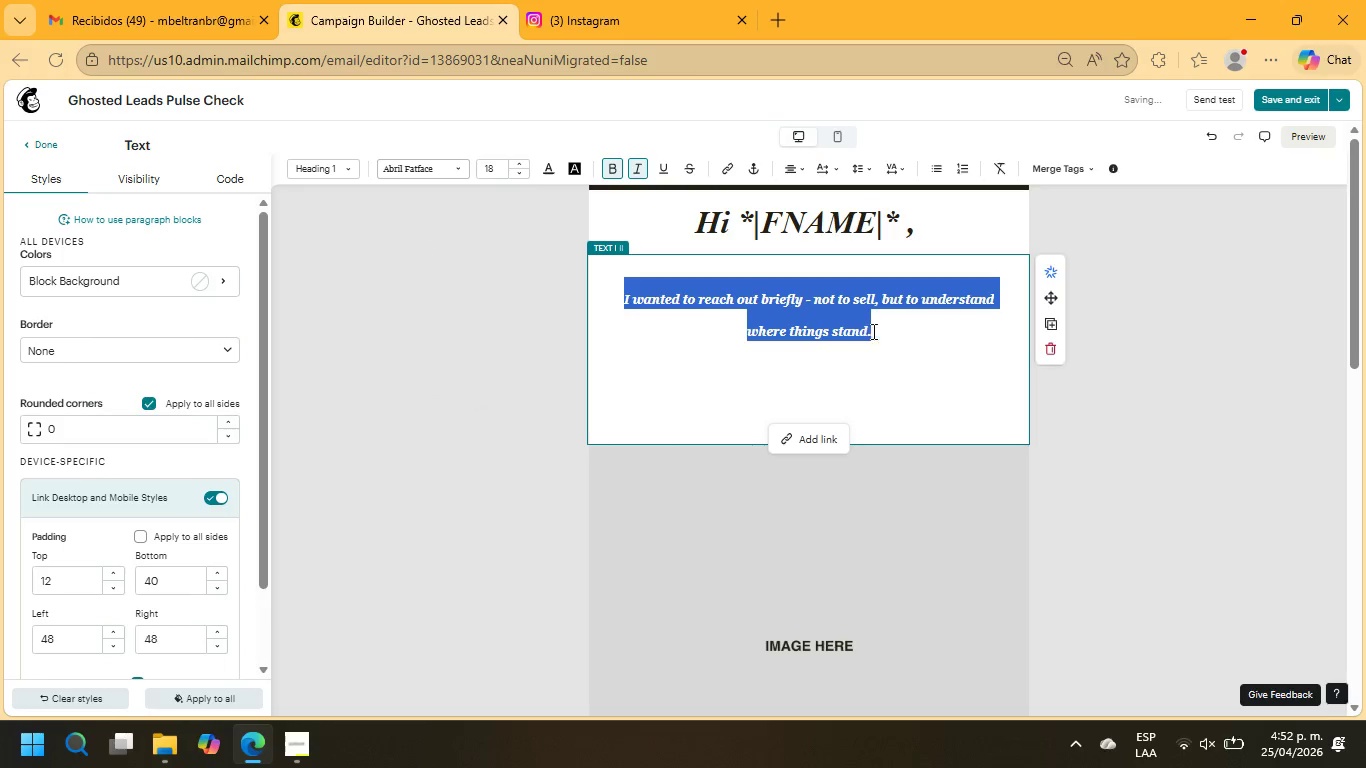 
left_click([873, 363])
 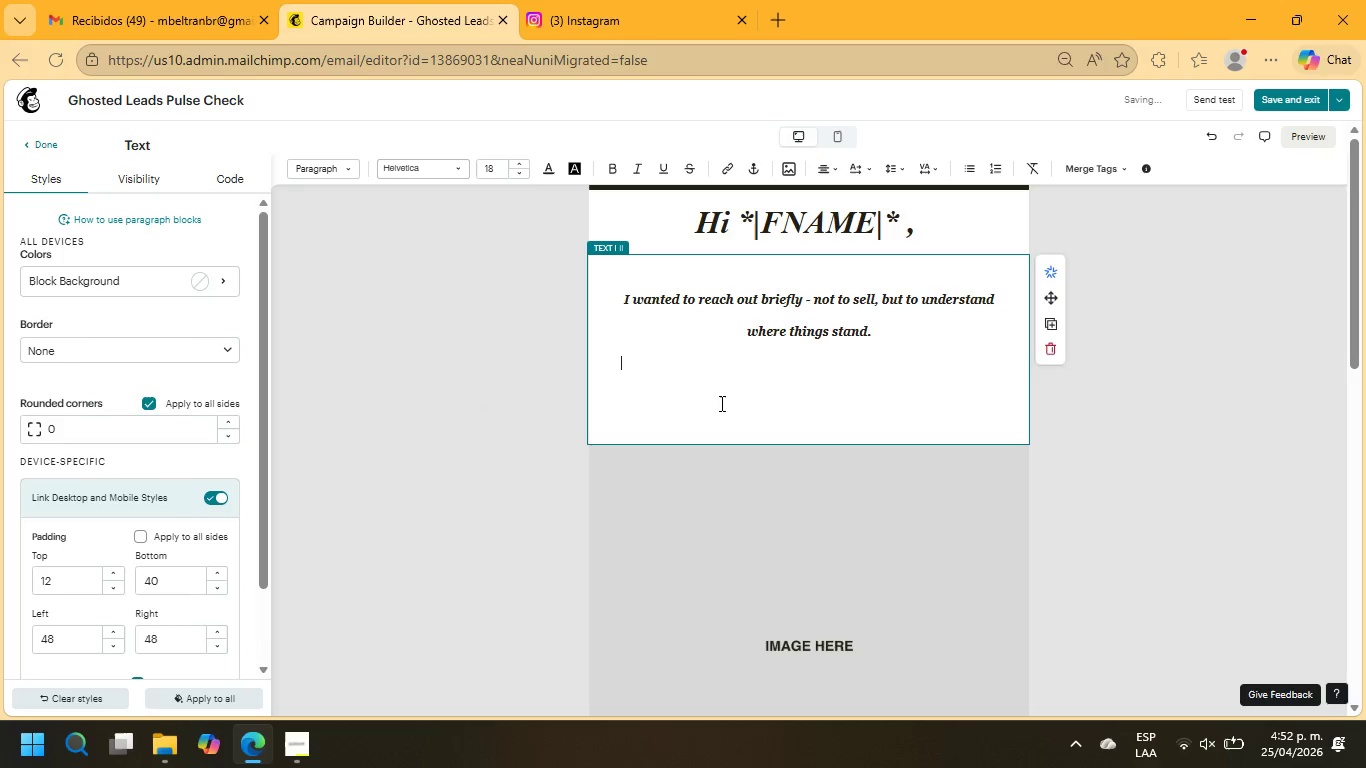 
key(ArrowDown)
 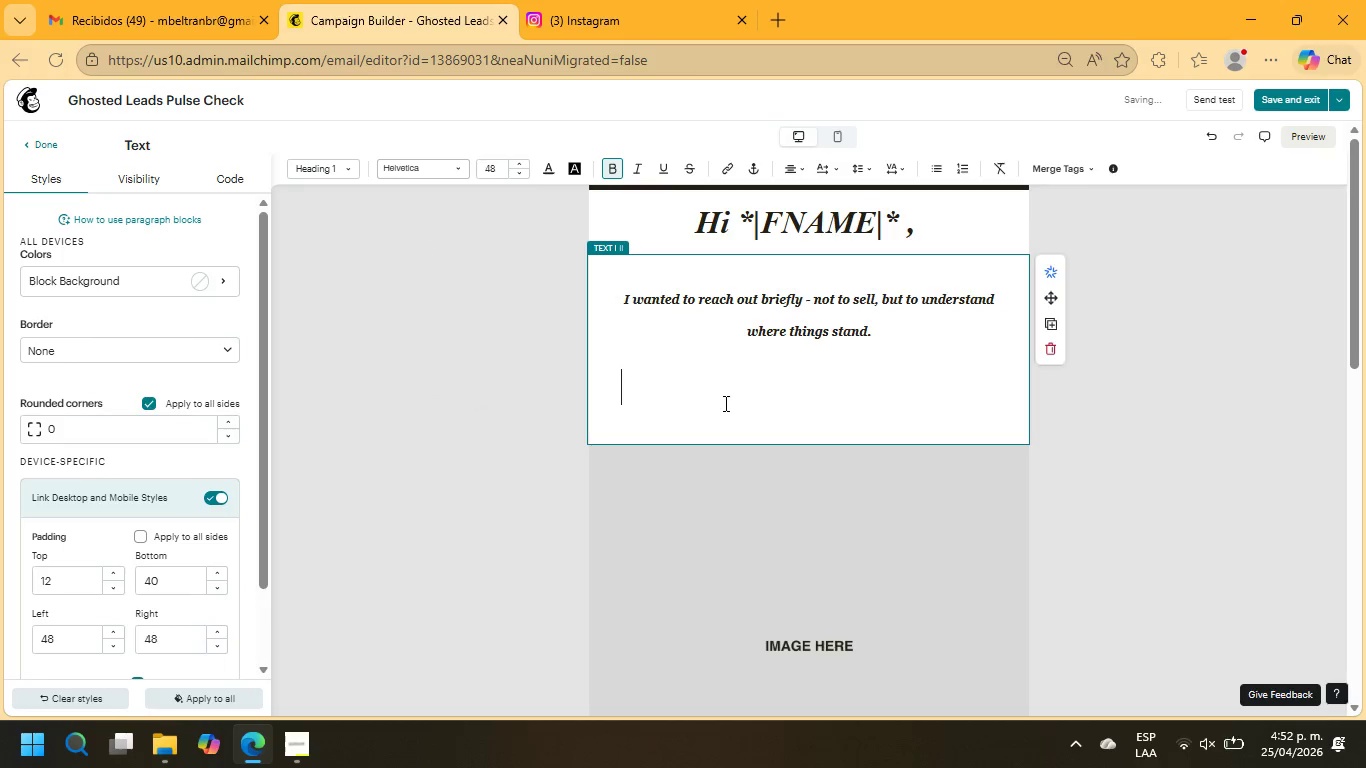 
key(ArrowDown)
 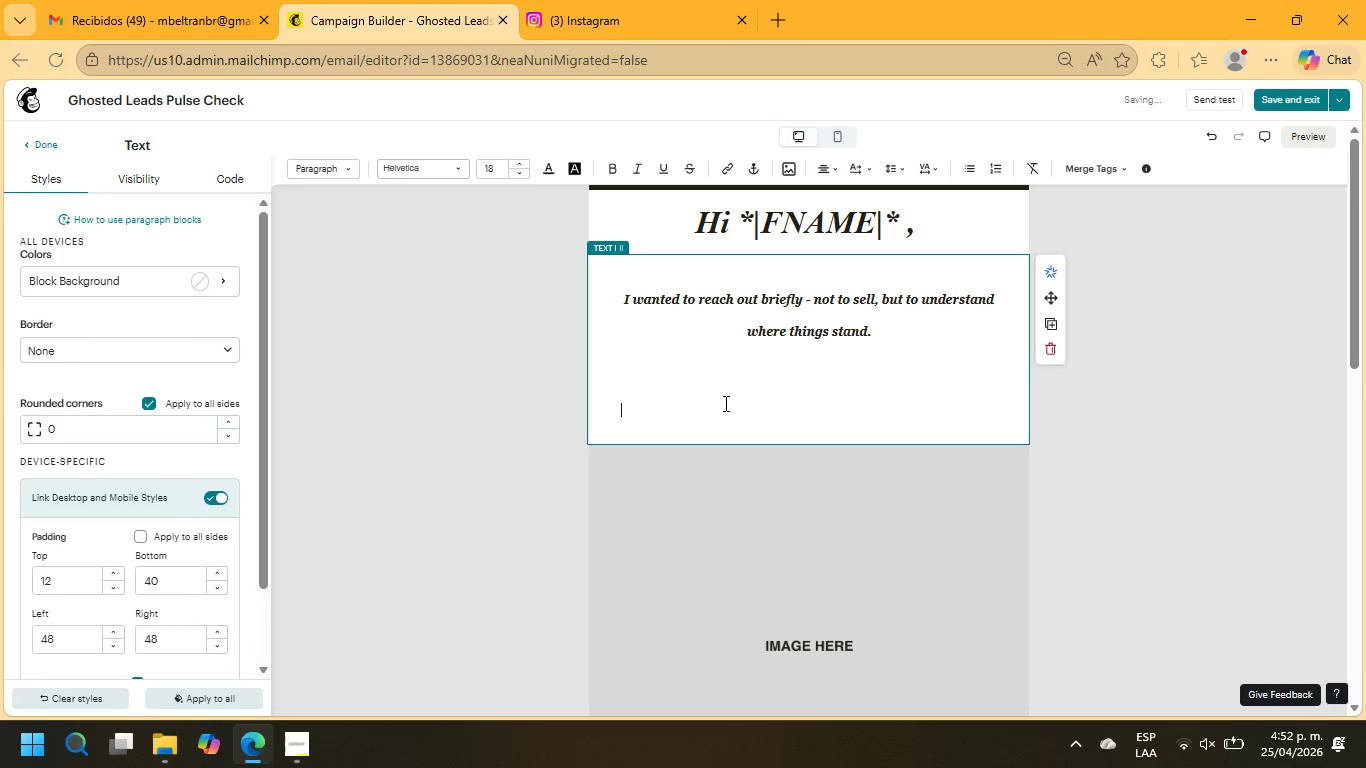 
key(ArrowDown)
 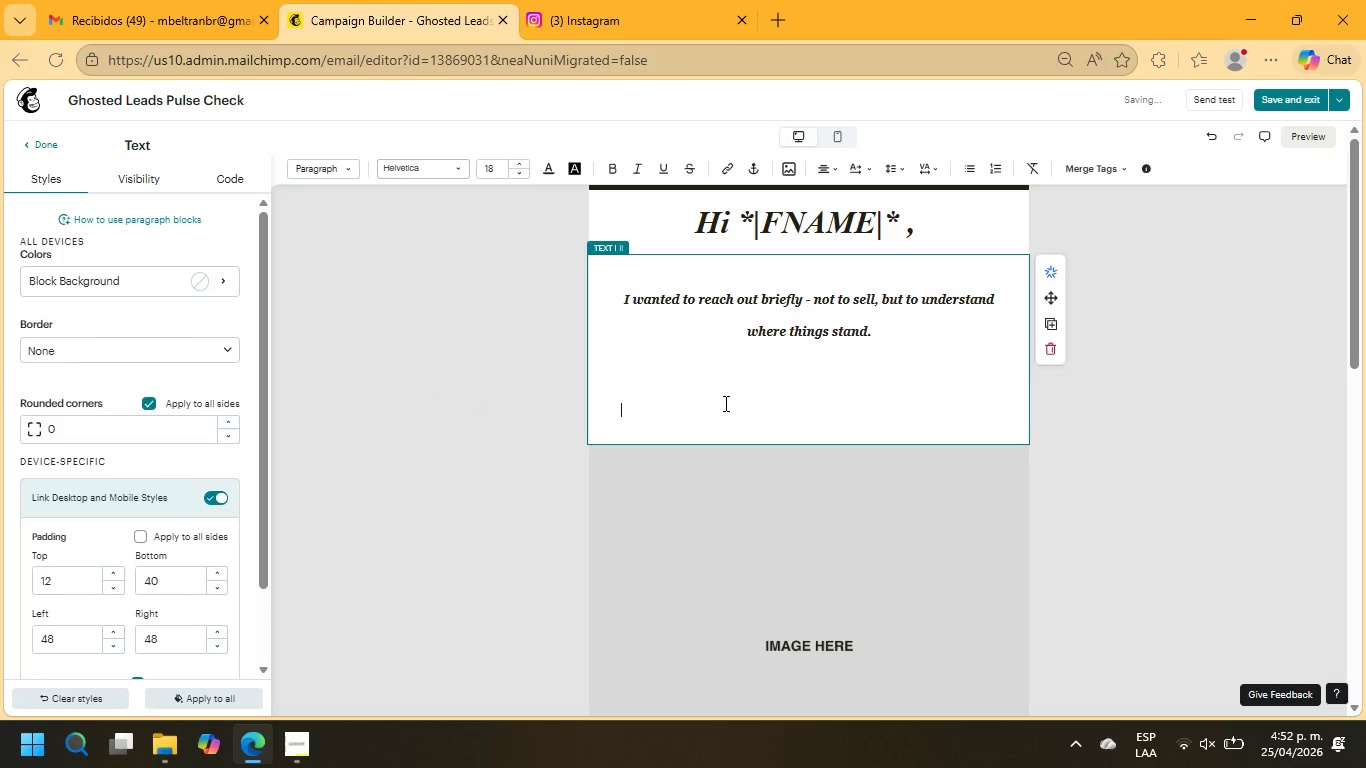 
key(Backspace)
 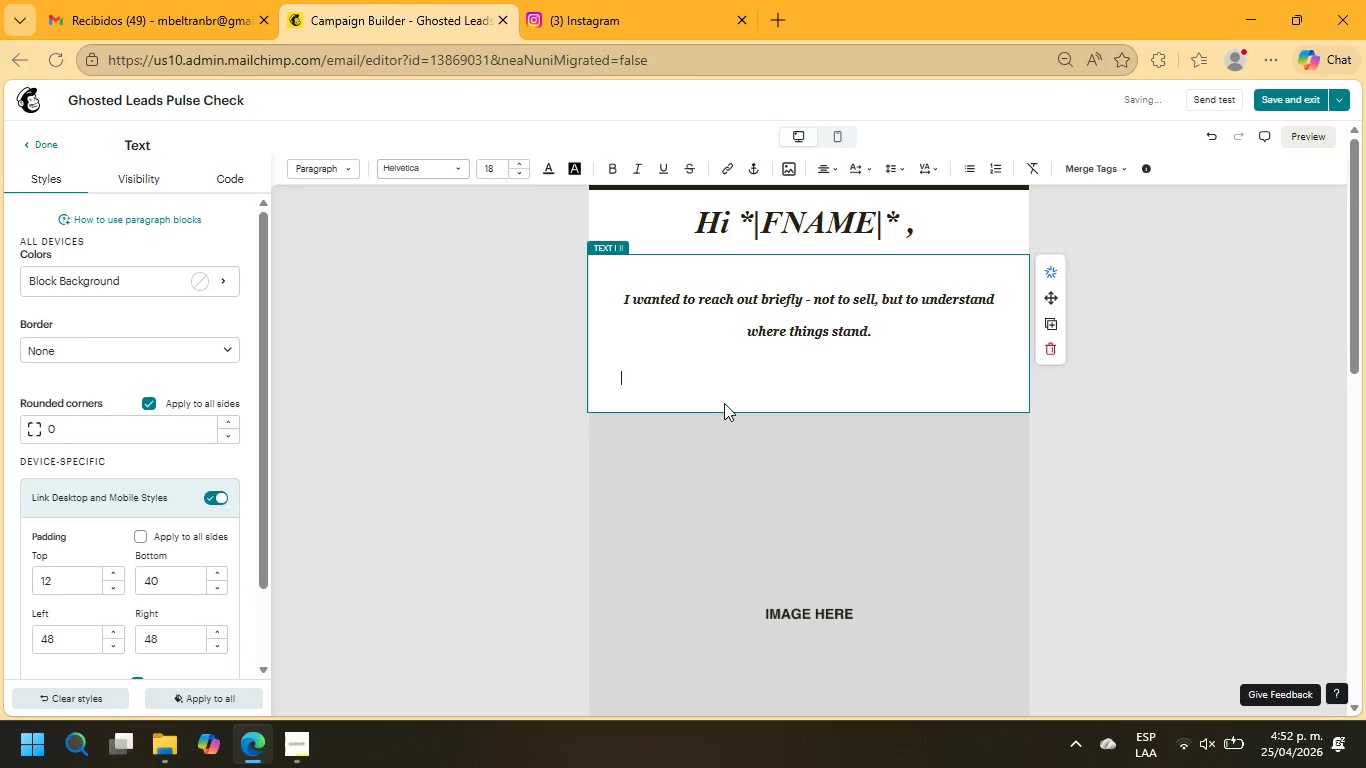 
key(Backspace)
 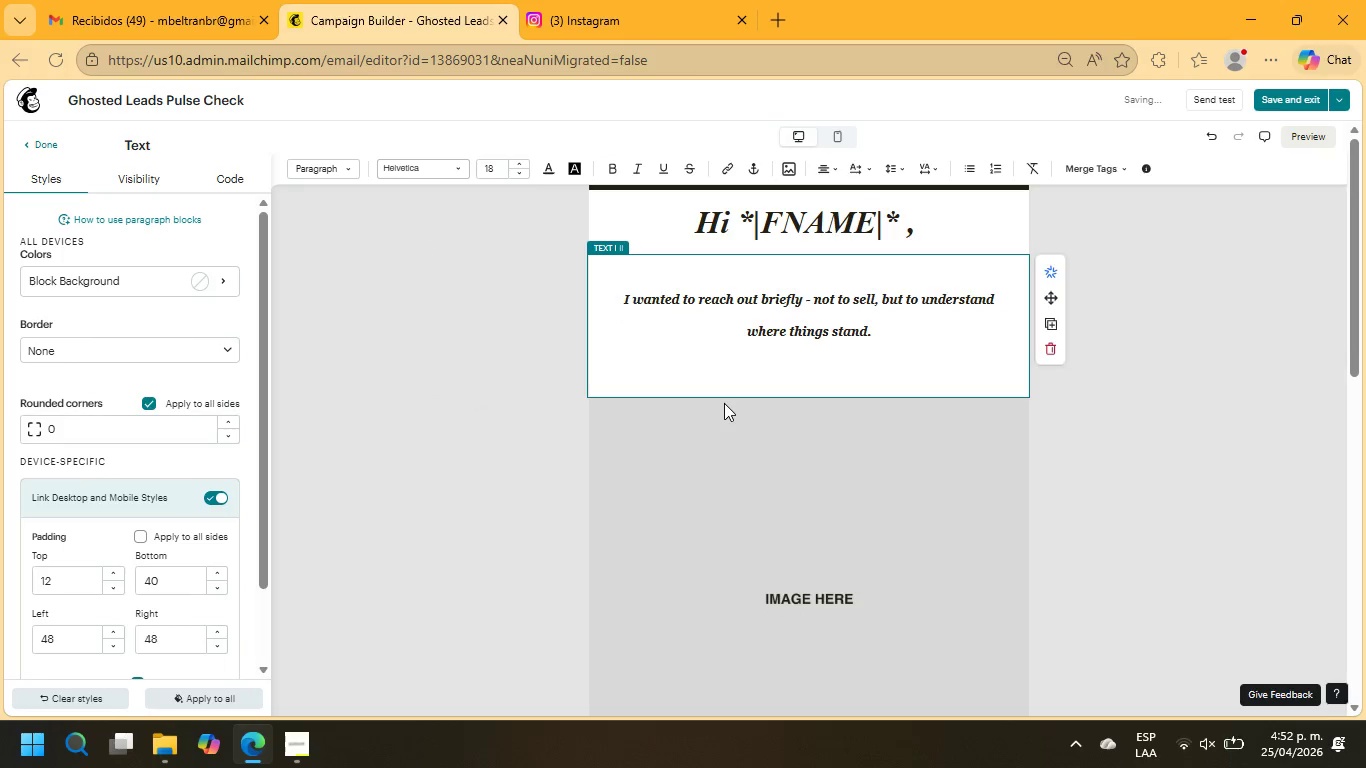 
key(Backspace)
 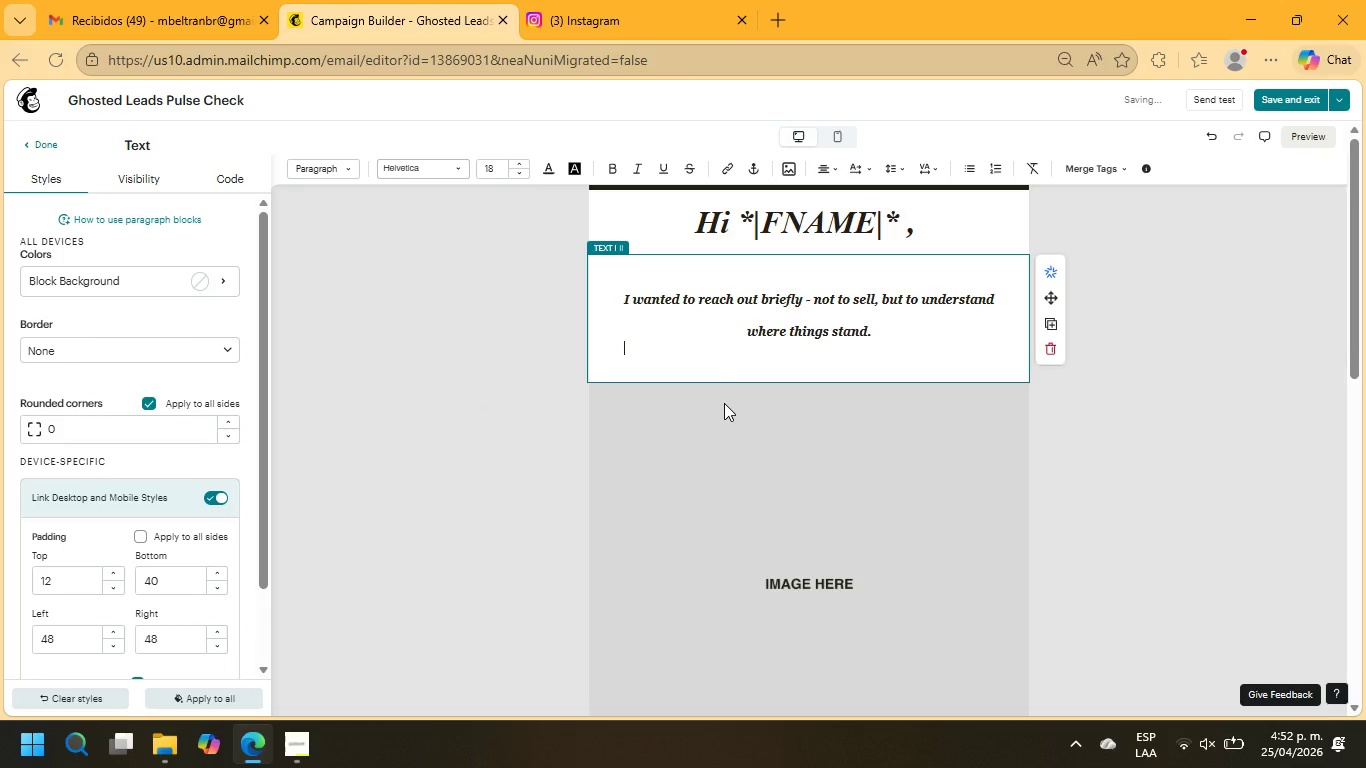 
key(Backspace)
 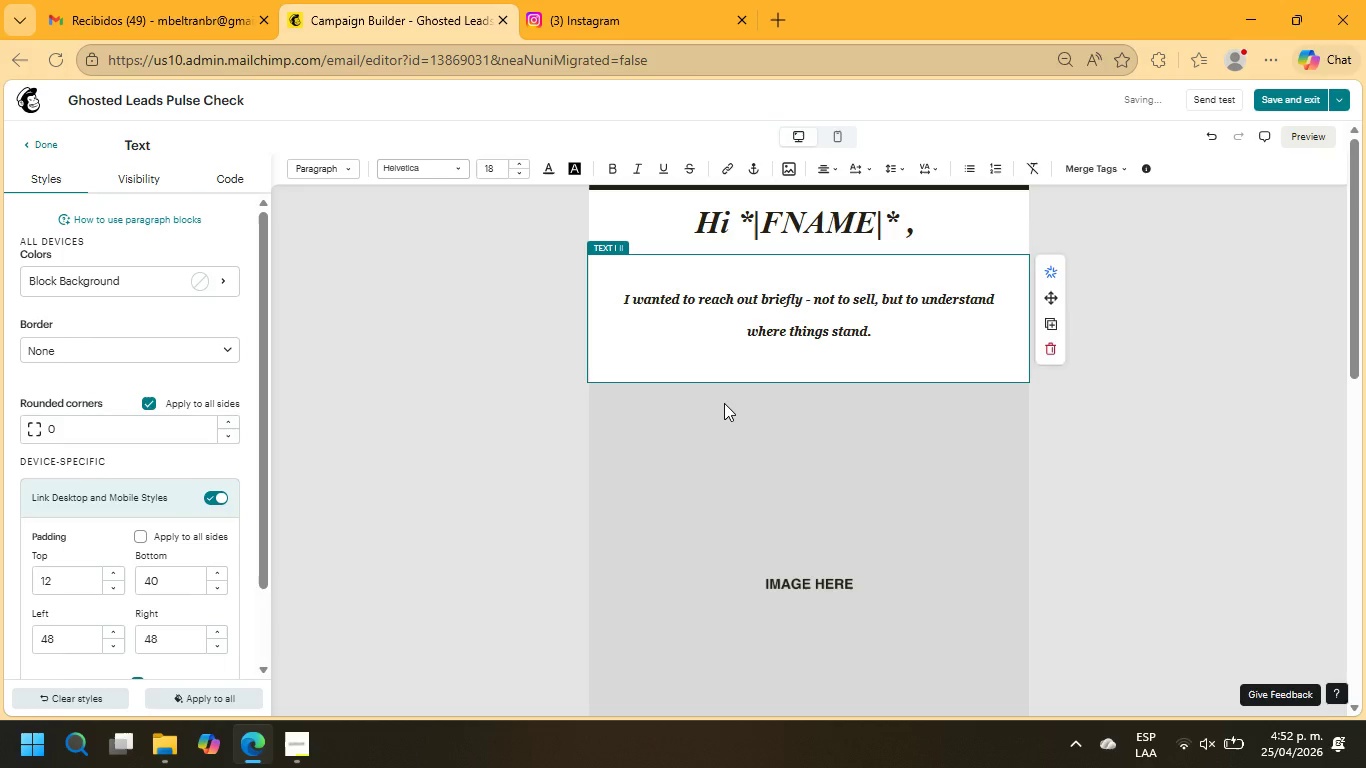 
key(Backspace)
 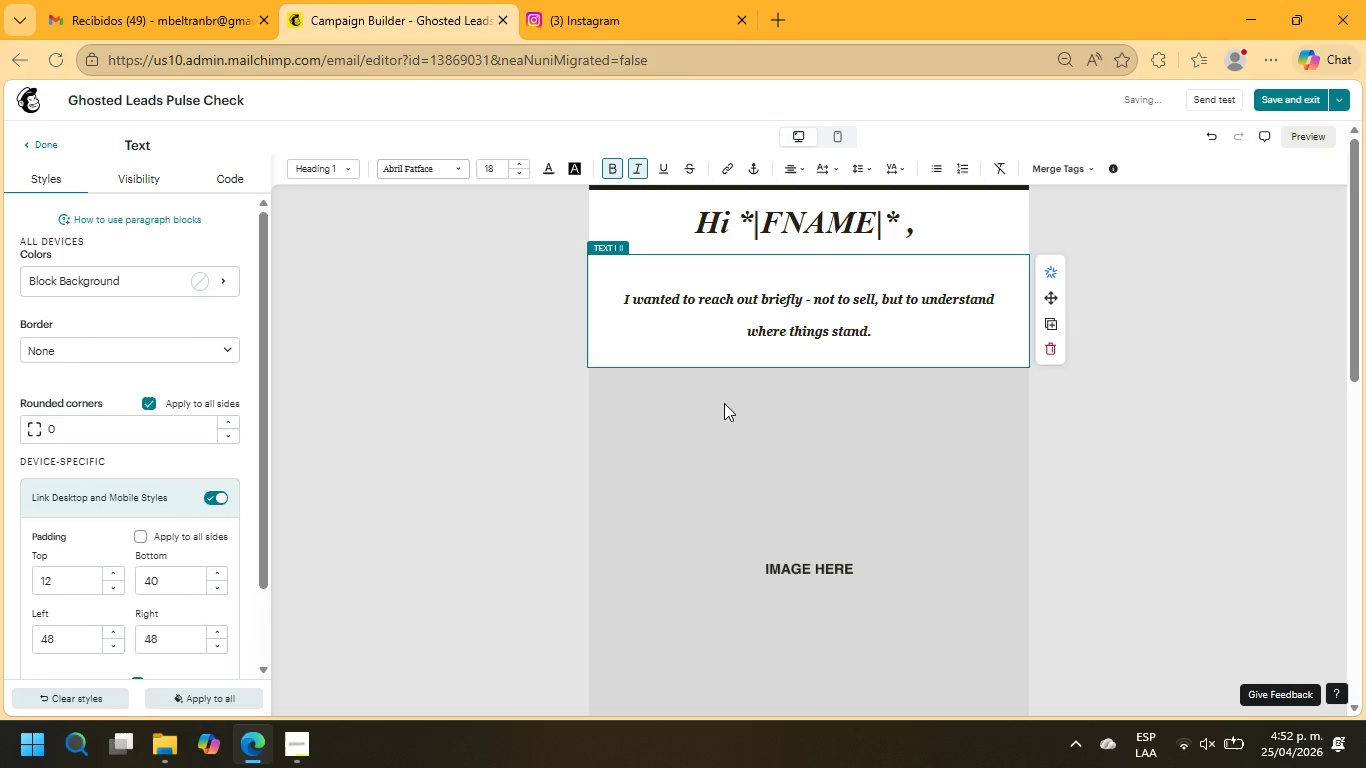 
key(Backspace)
 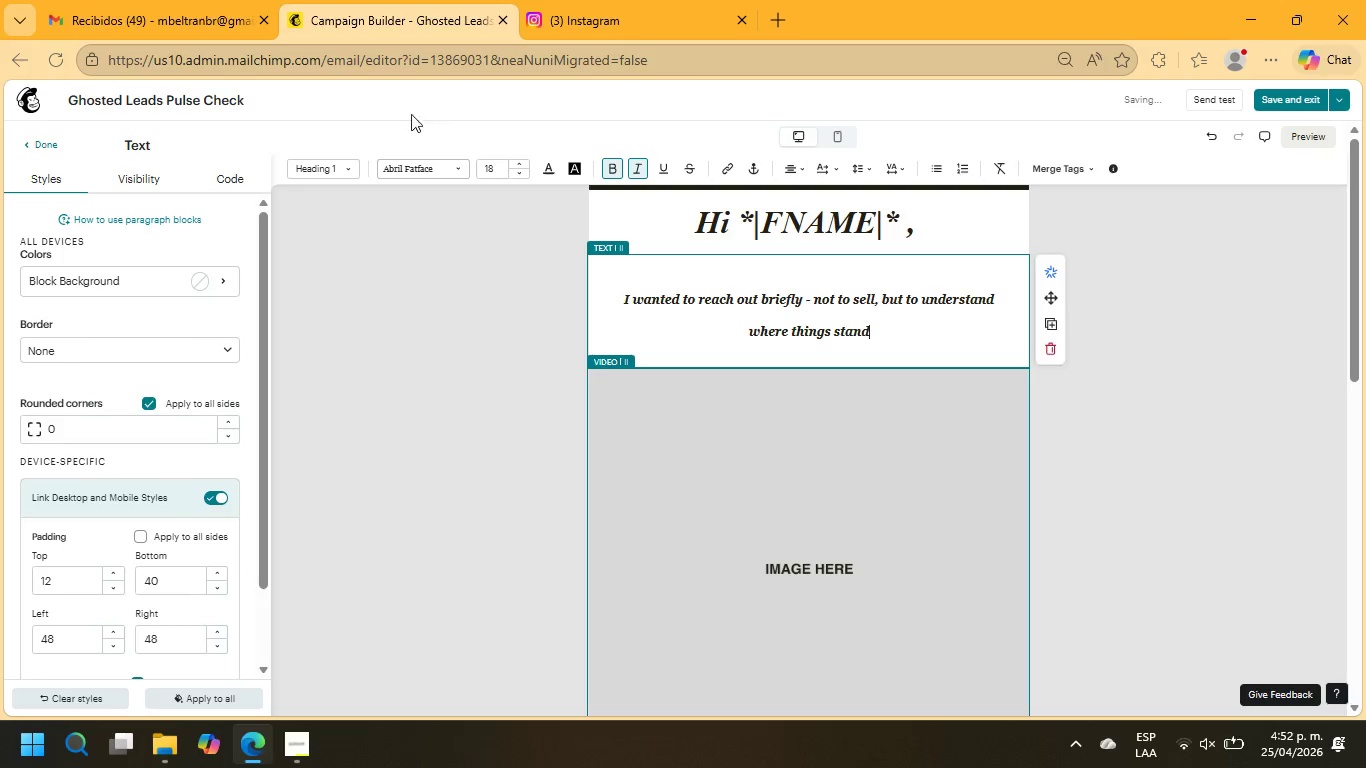 
left_click([52, 146])
 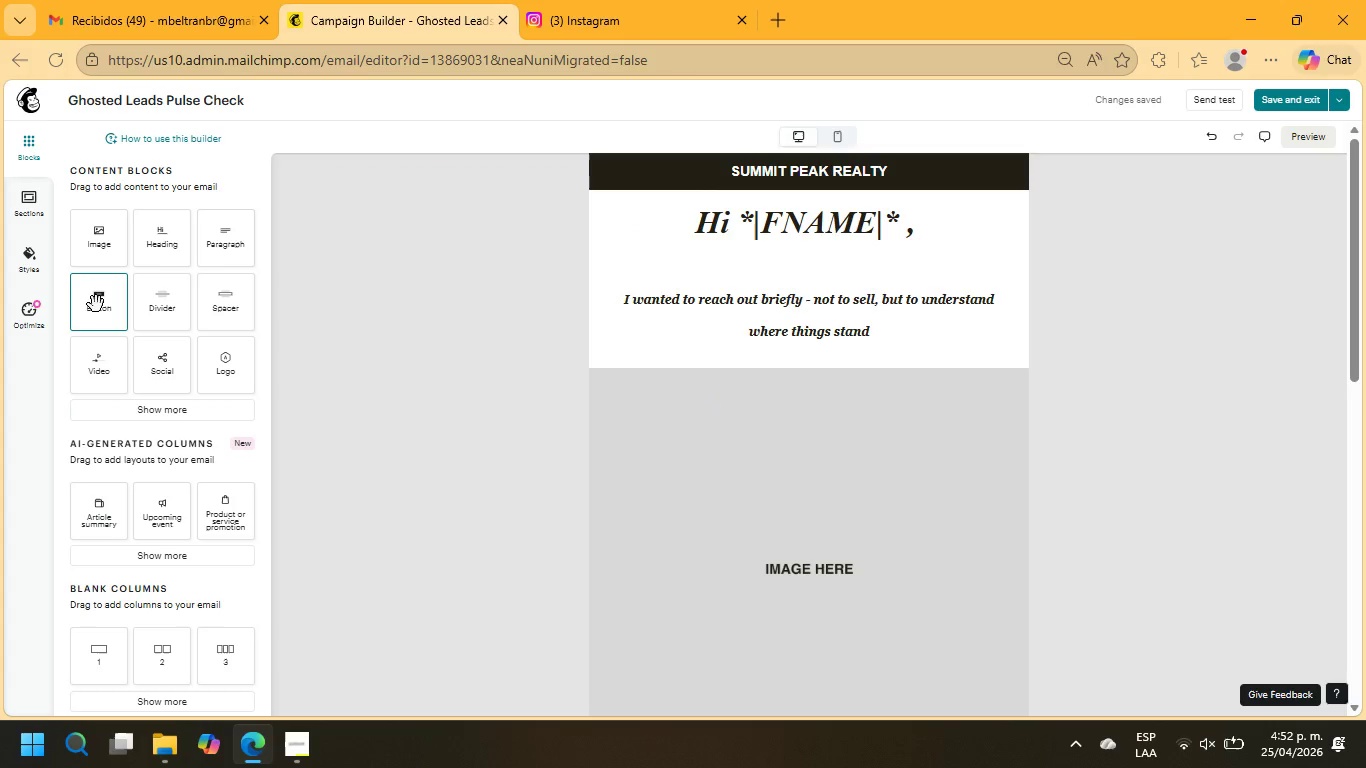 
left_click_drag(start_coordinate=[172, 305], to_coordinate=[736, 367])
 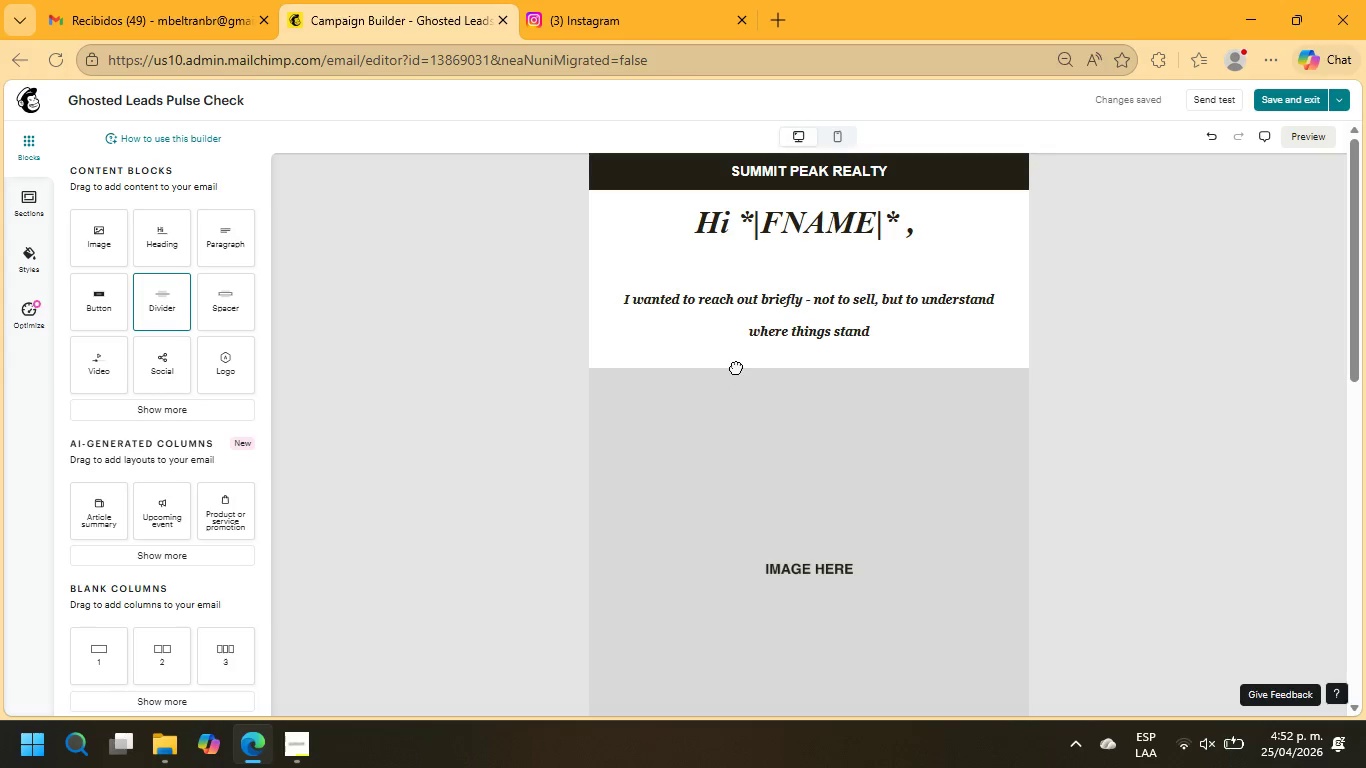 
left_click([736, 367])
 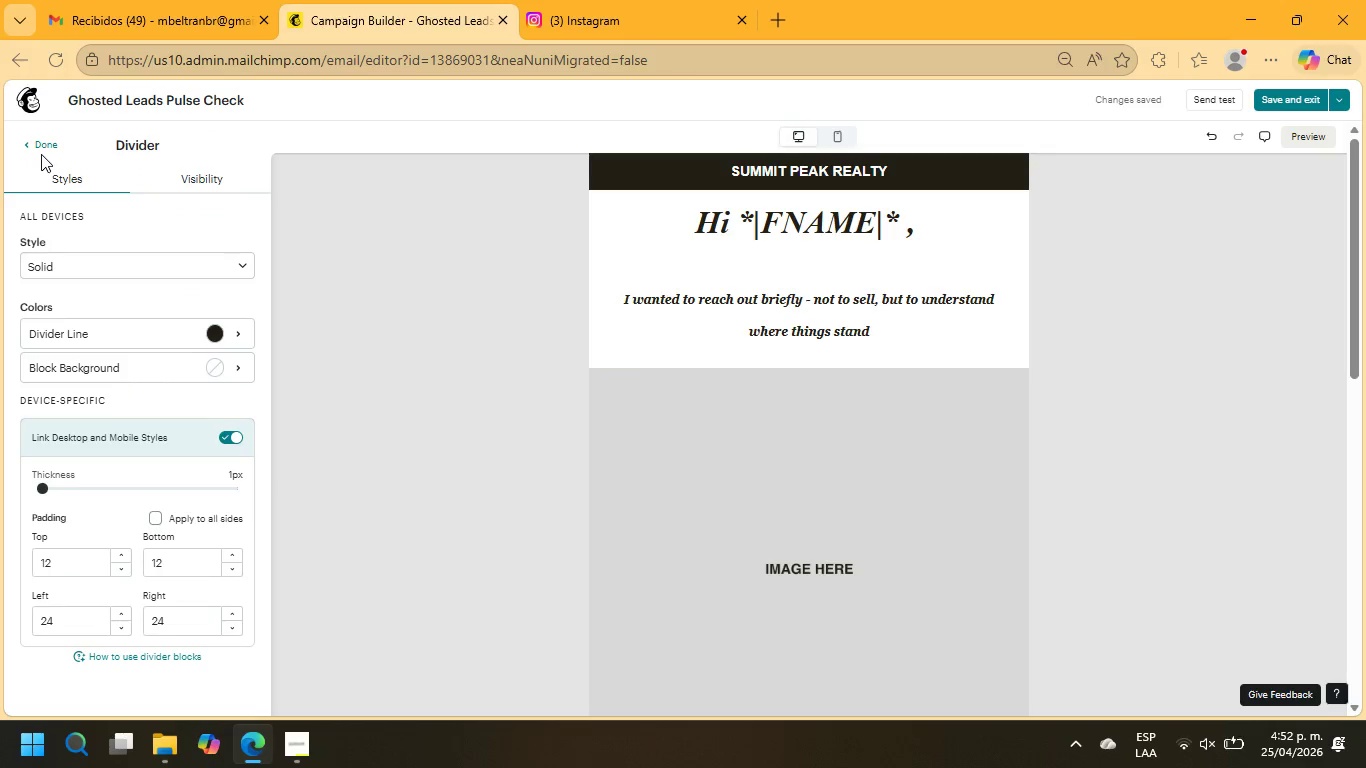 
wait(5.34)
 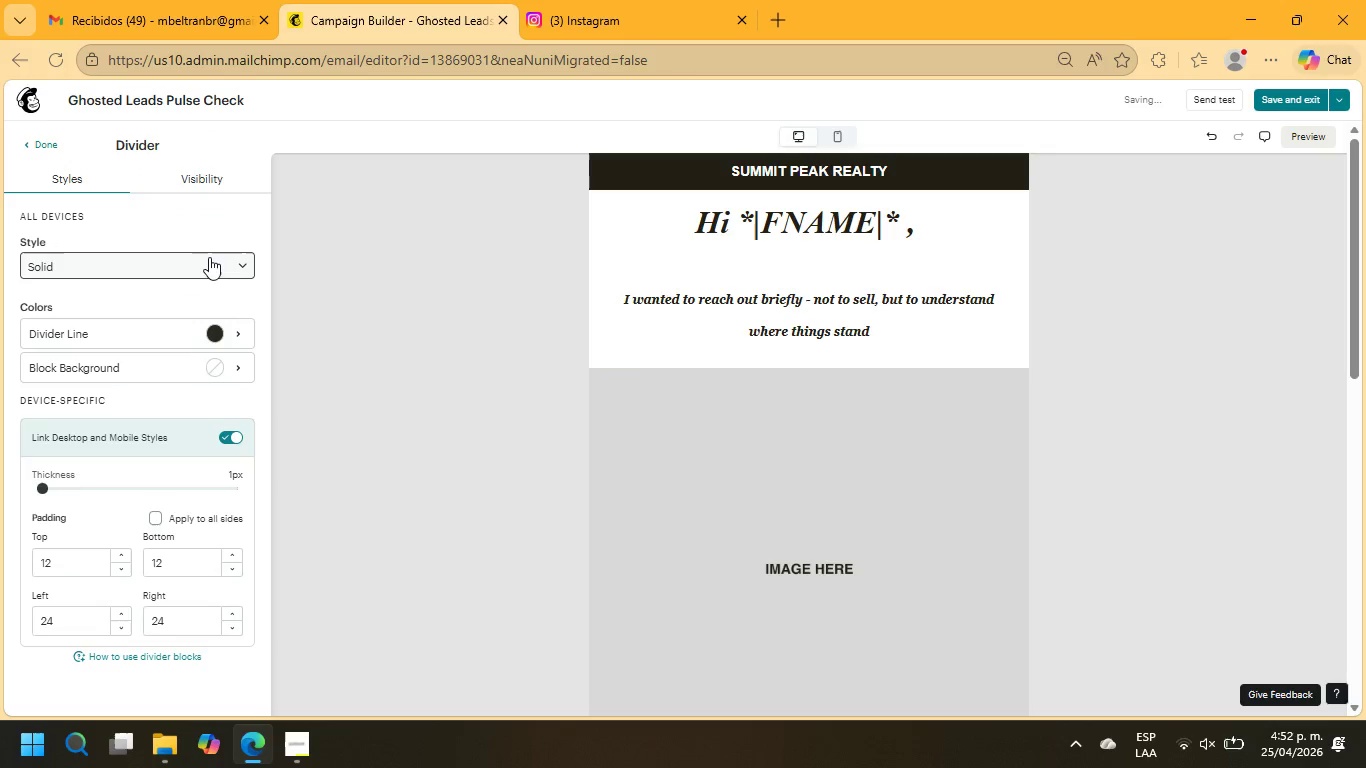 
left_click([47, 148])
 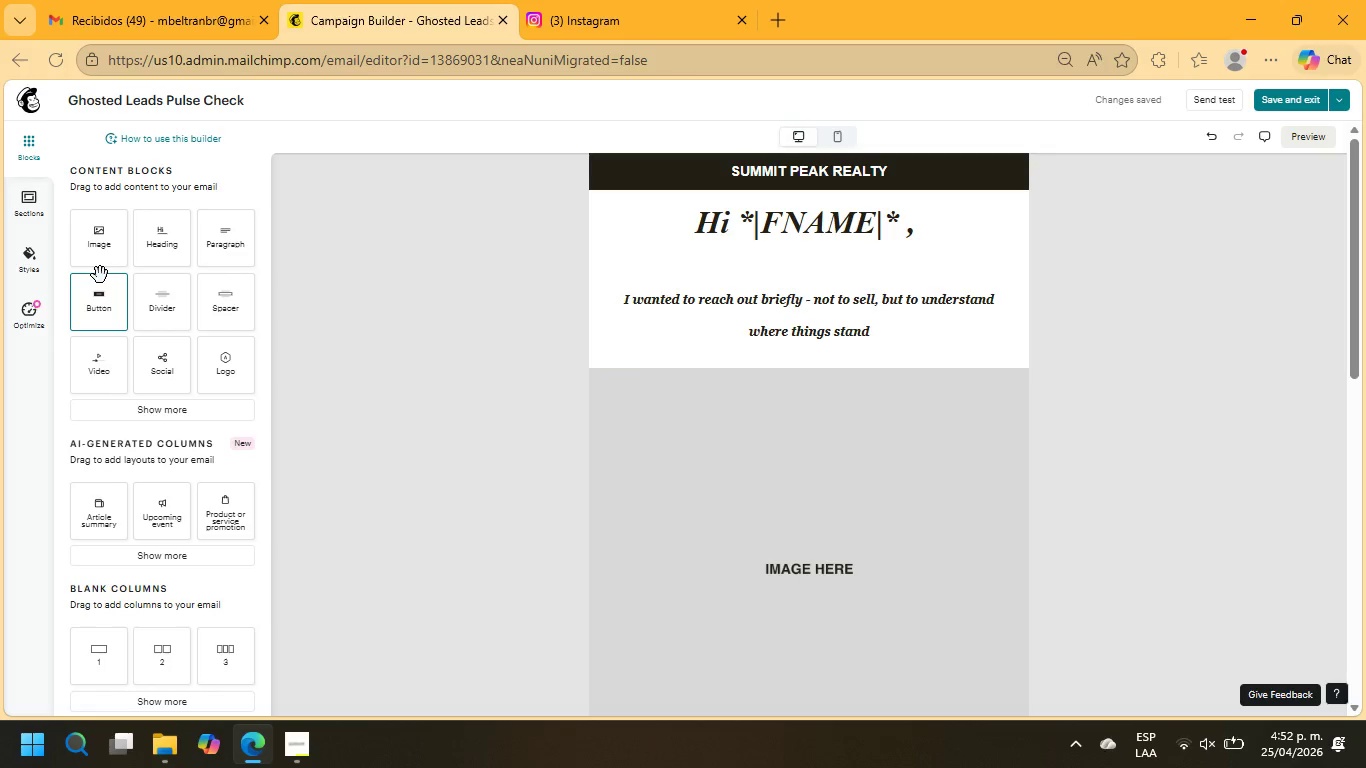 
left_click_drag(start_coordinate=[164, 303], to_coordinate=[789, 374])
 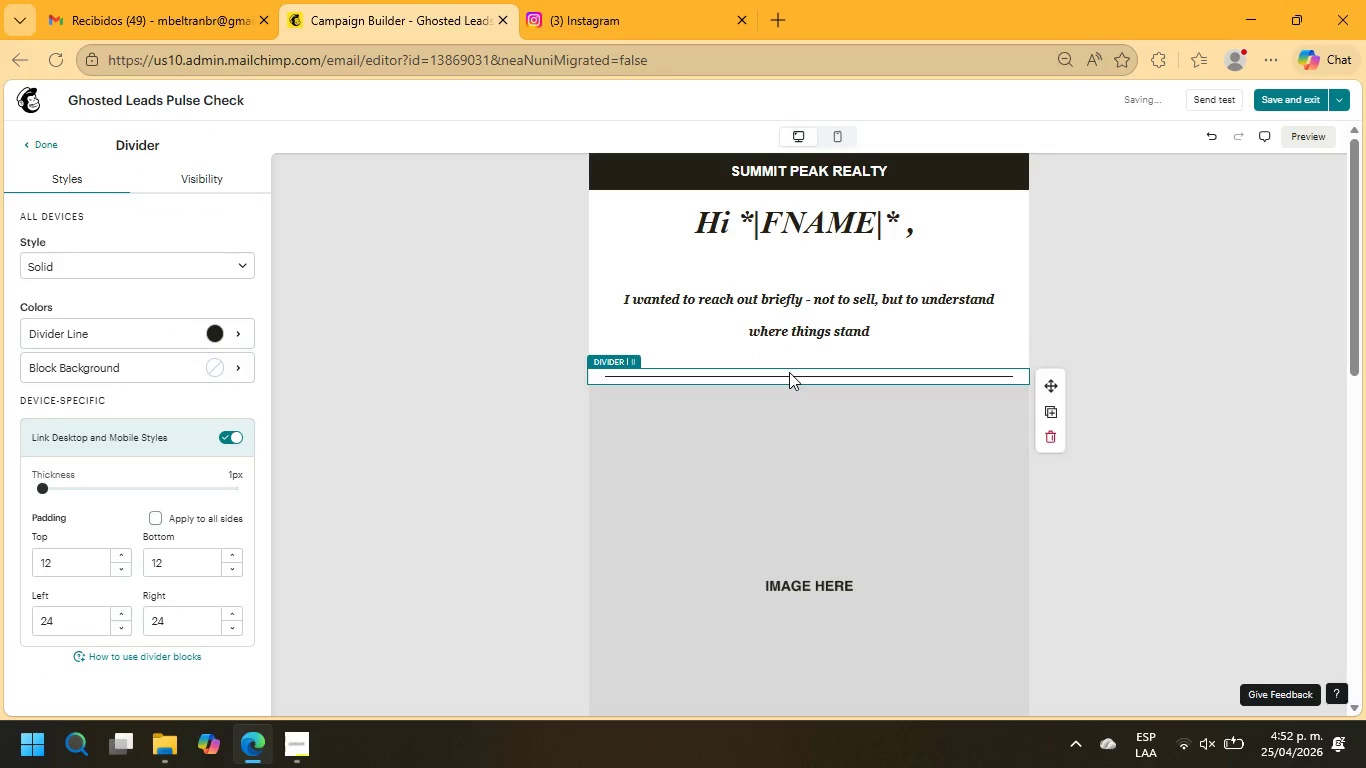 
left_click([788, 374])
 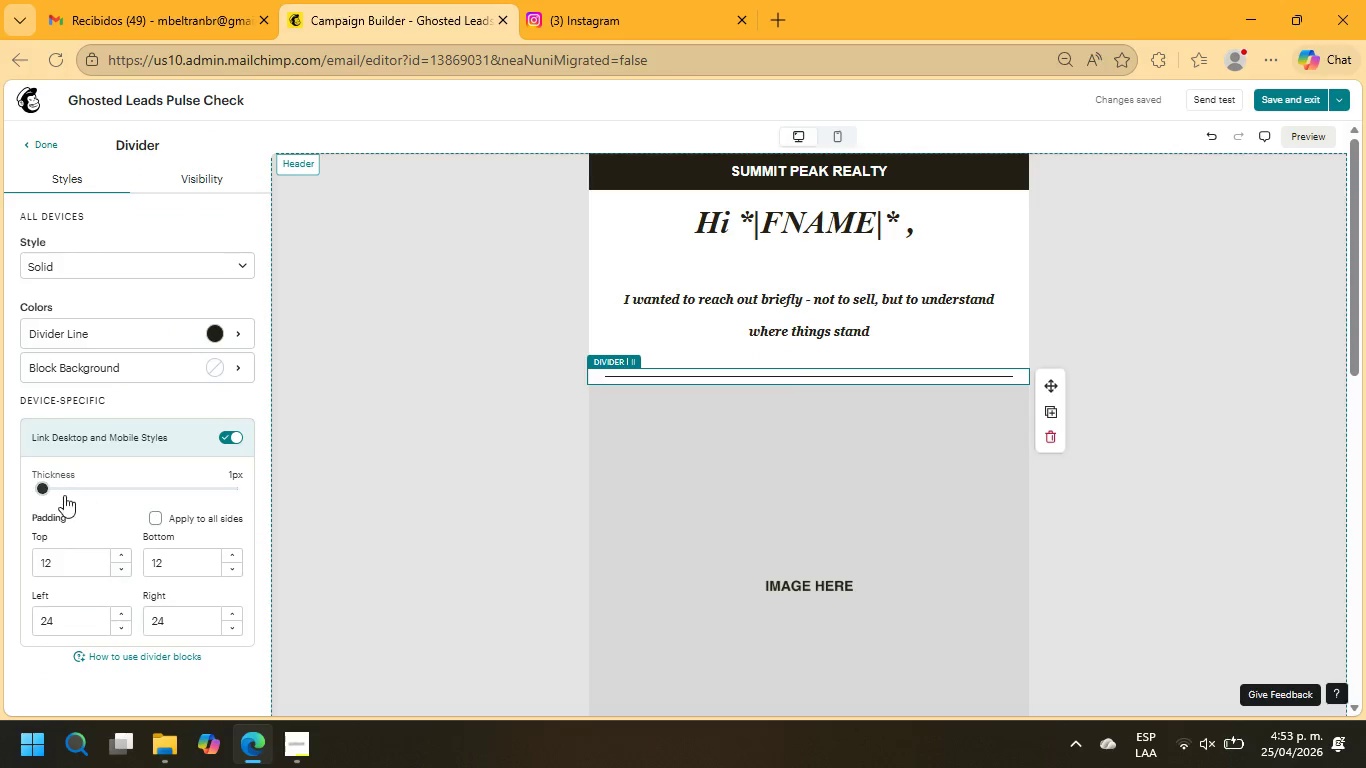 
left_click_drag(start_coordinate=[48, 493], to_coordinate=[88, 495])
 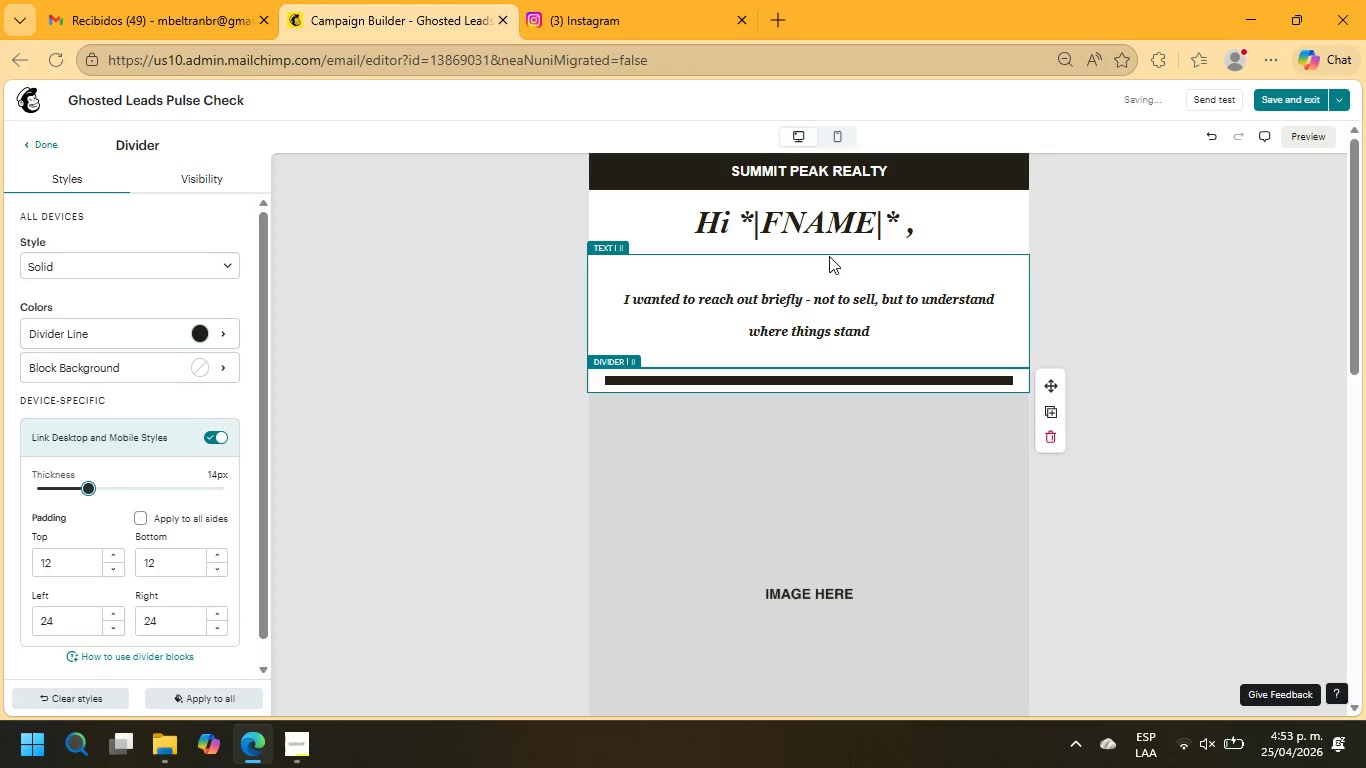 
double_click([820, 280])
 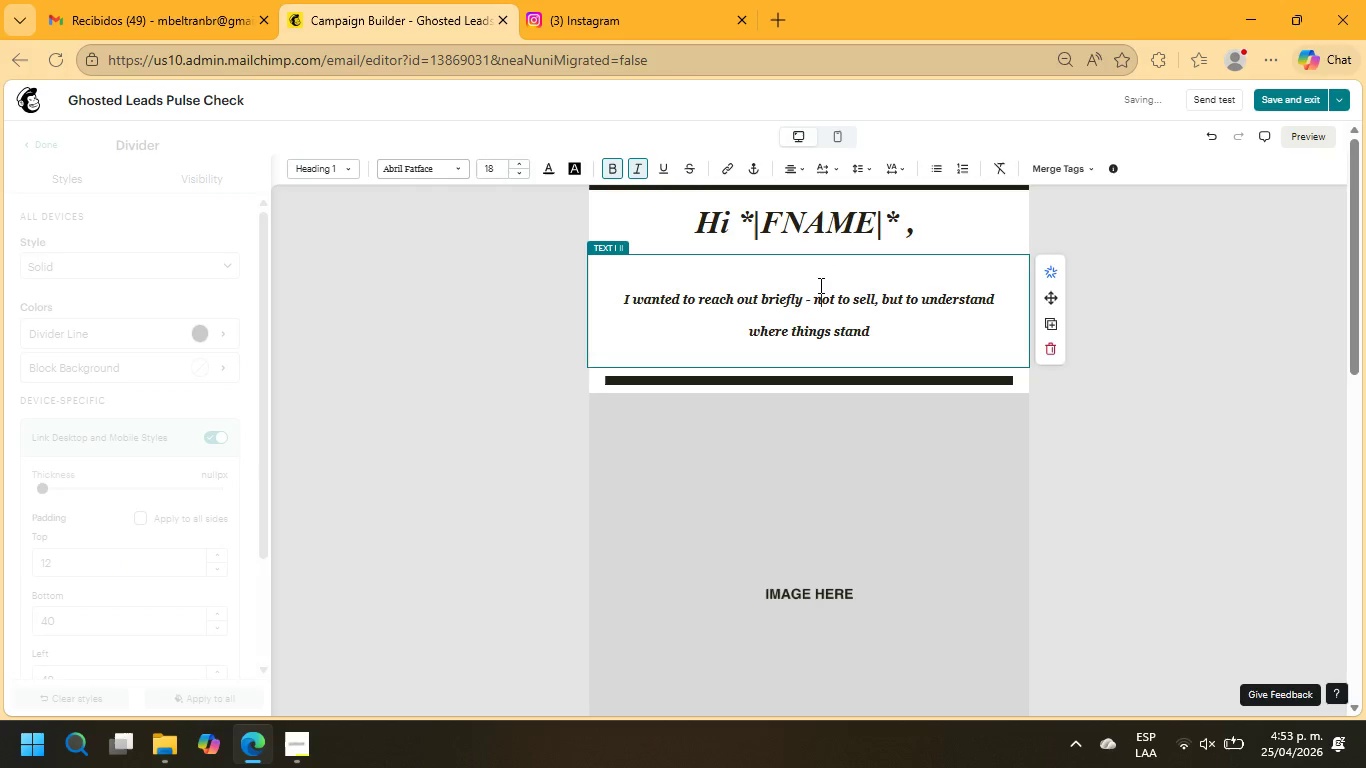 
left_click([819, 285])
 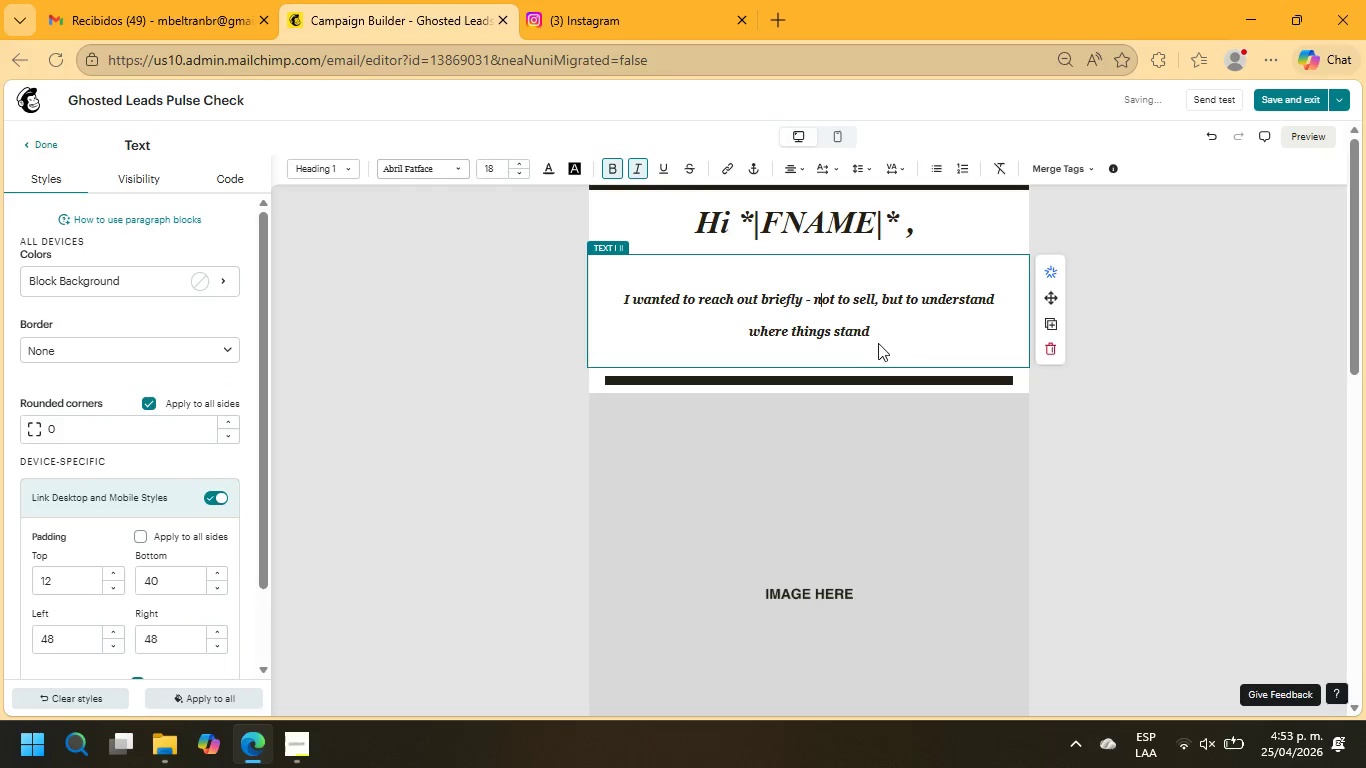 
left_click_drag(start_coordinate=[875, 331], to_coordinate=[618, 293])
 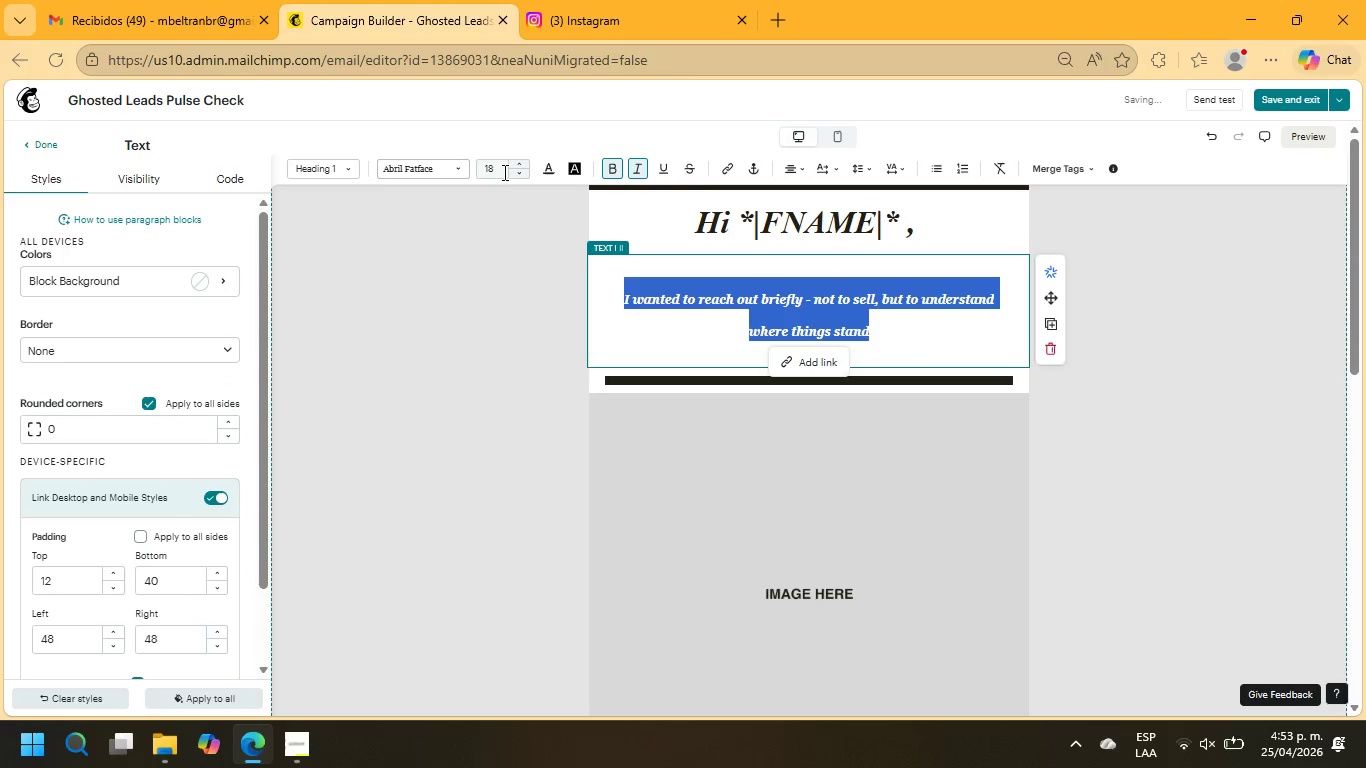 
left_click([500, 168])
 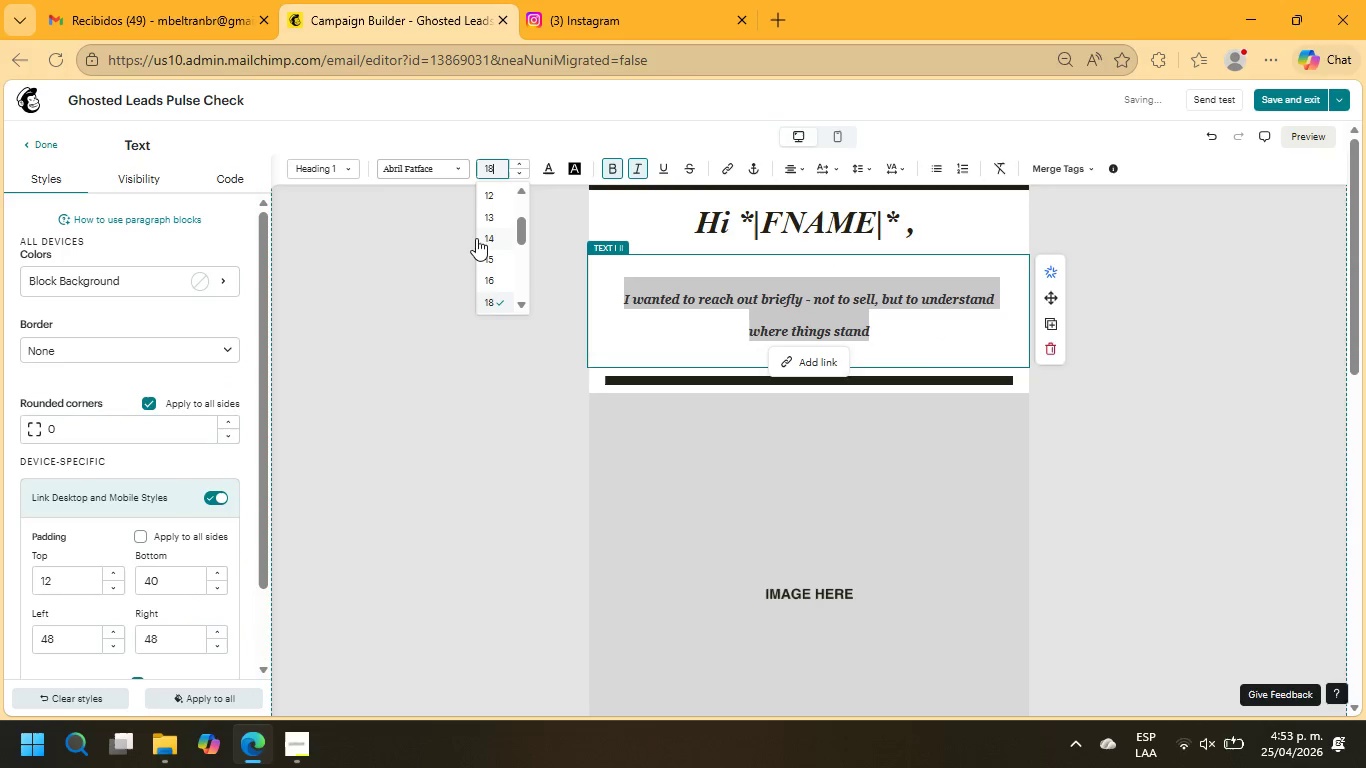 
scroll: coordinate [495, 274], scroll_direction: down, amount: 2.0
 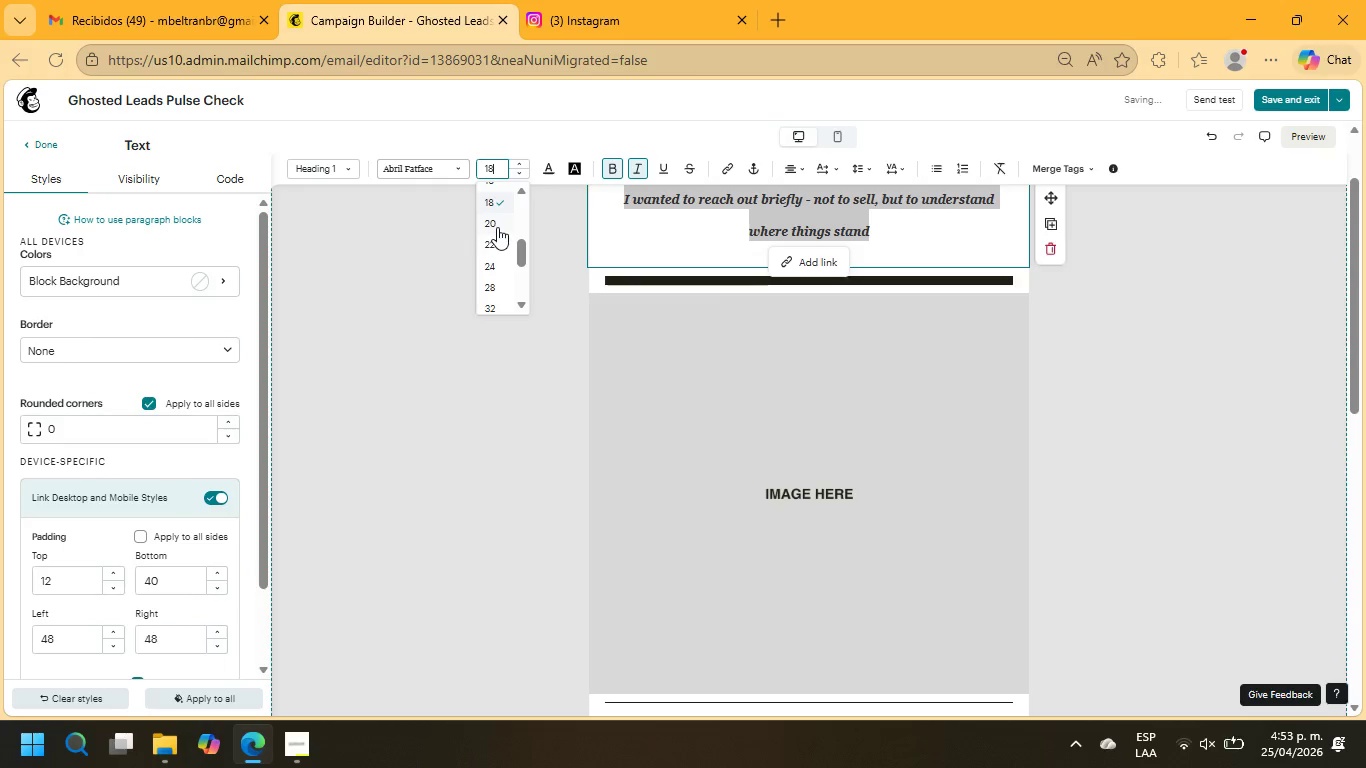 
left_click([497, 227])
 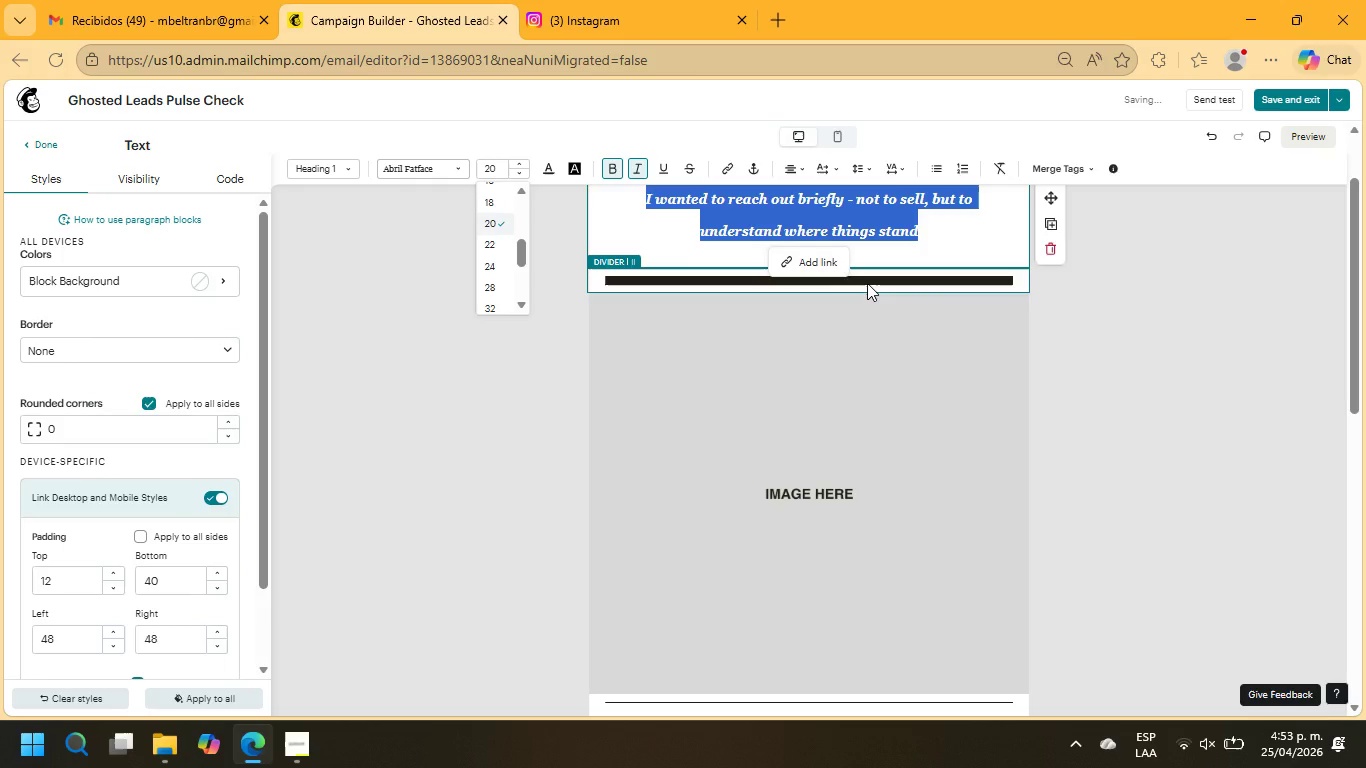 
left_click([807, 399])
 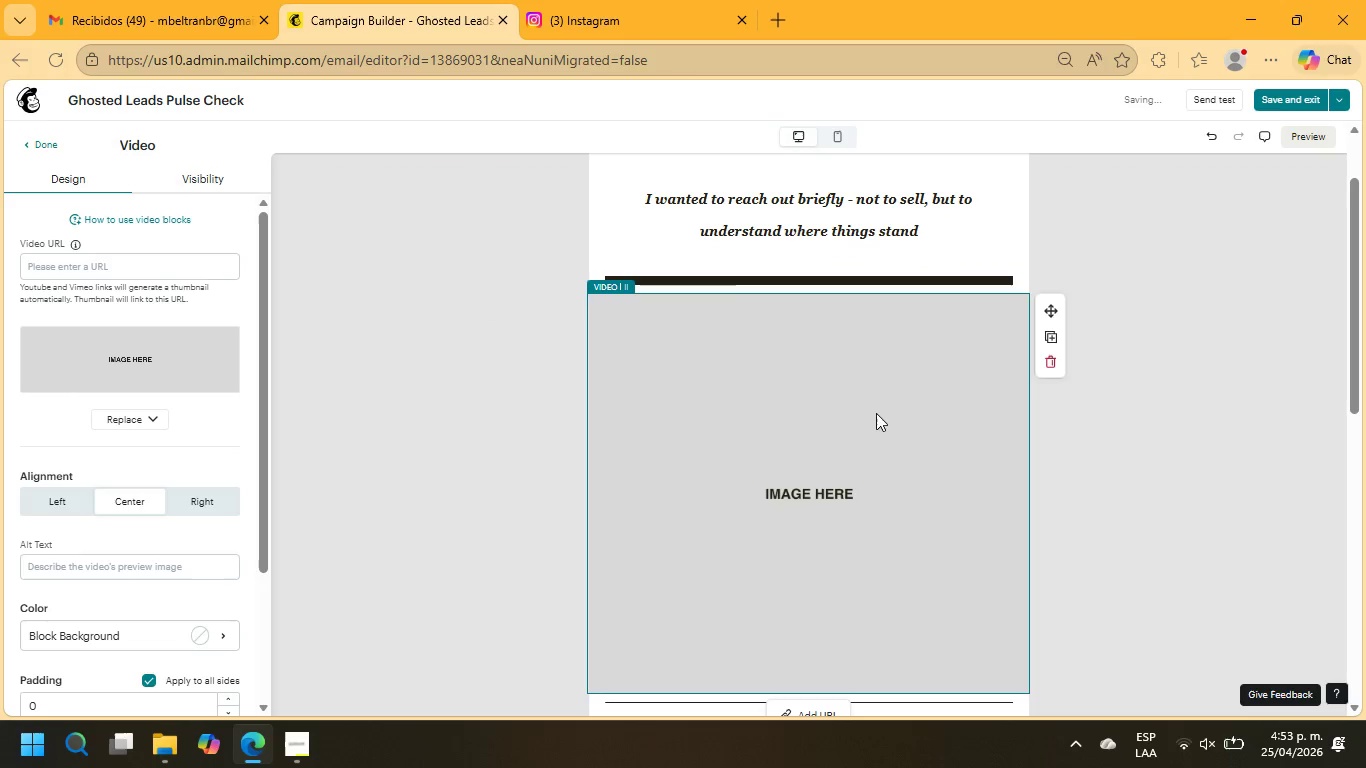 
left_click([783, 496])
 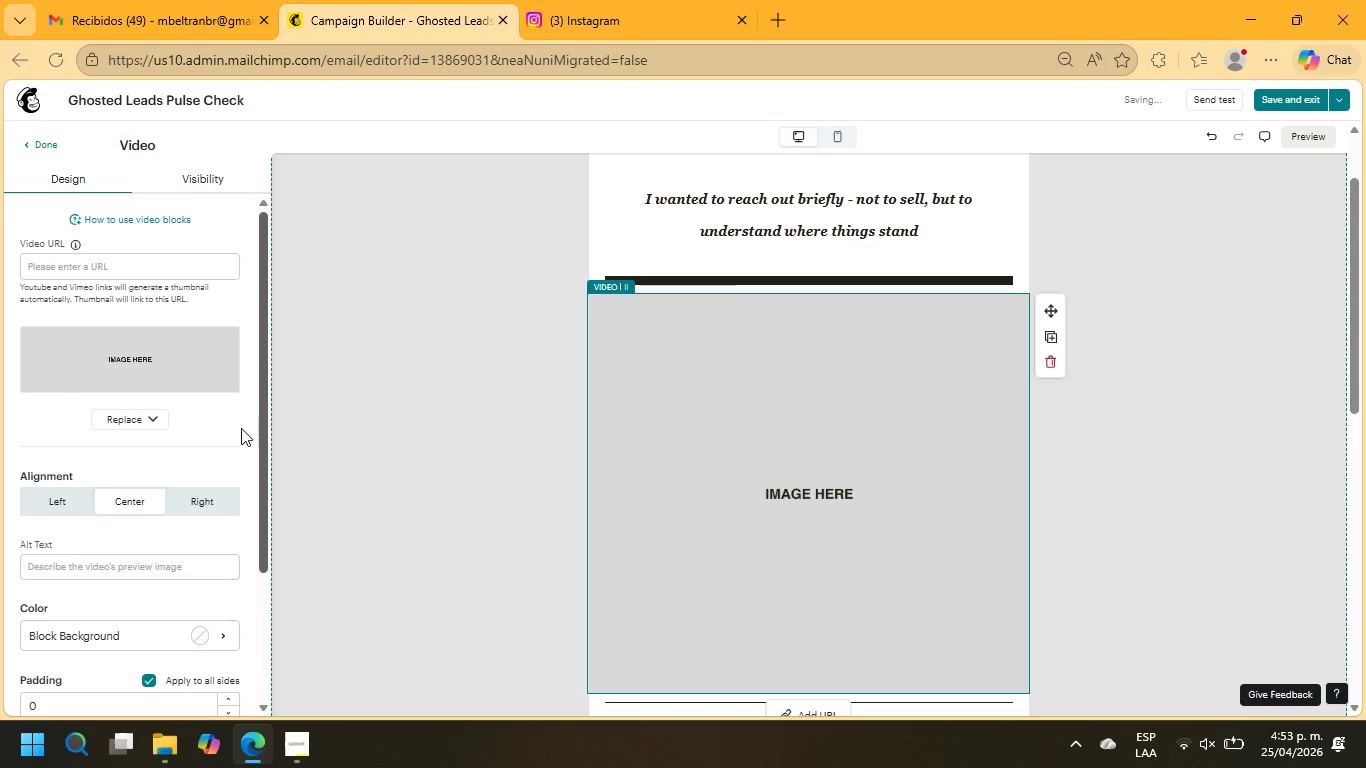 
mouse_move([1041, 339])
 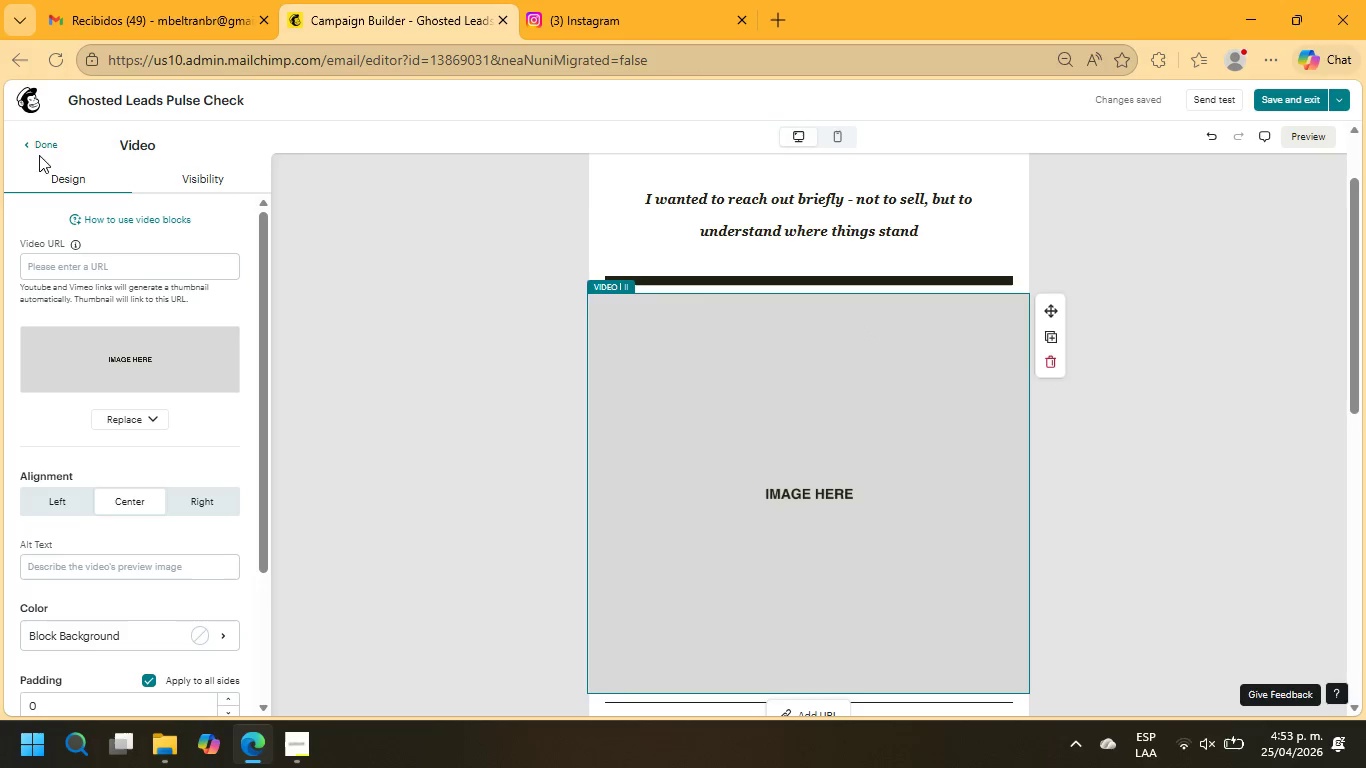 
left_click([39, 142])
 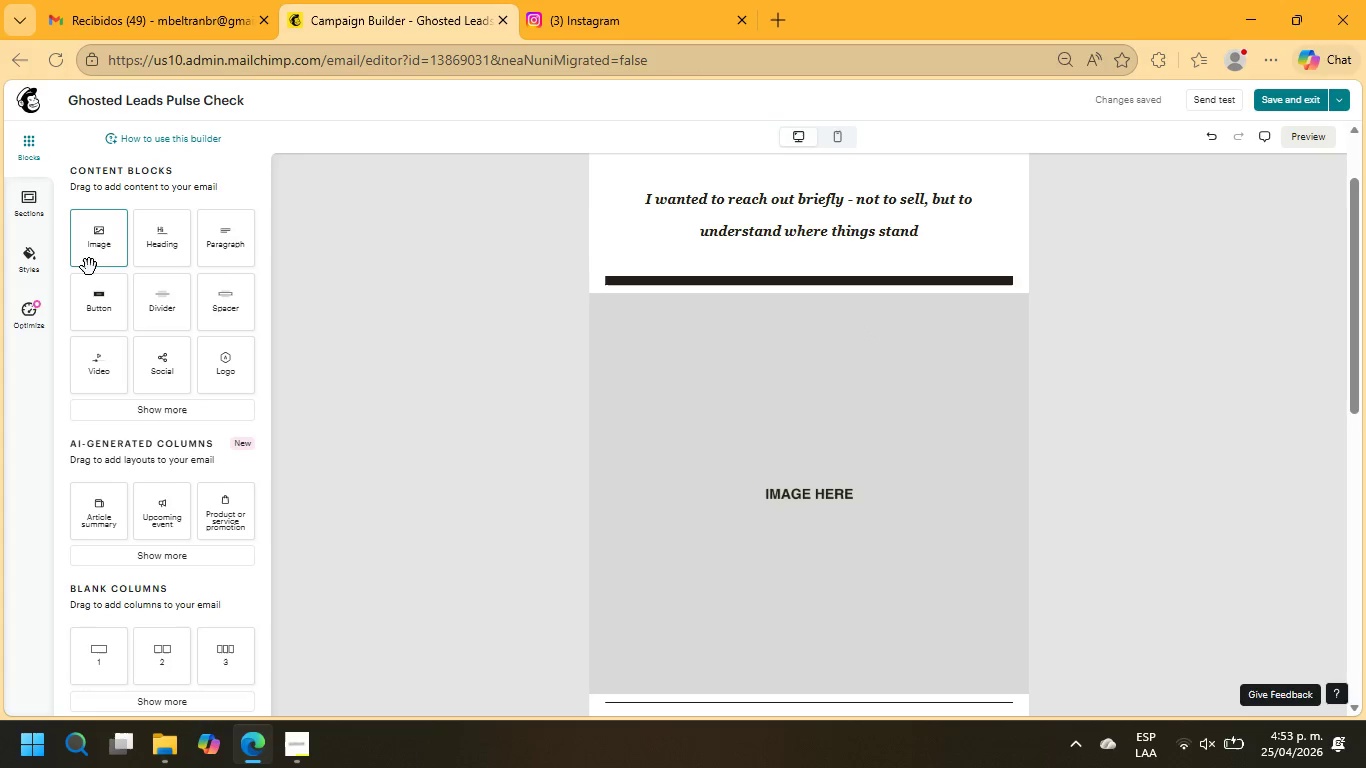 
left_click_drag(start_coordinate=[96, 235], to_coordinate=[764, 449])
 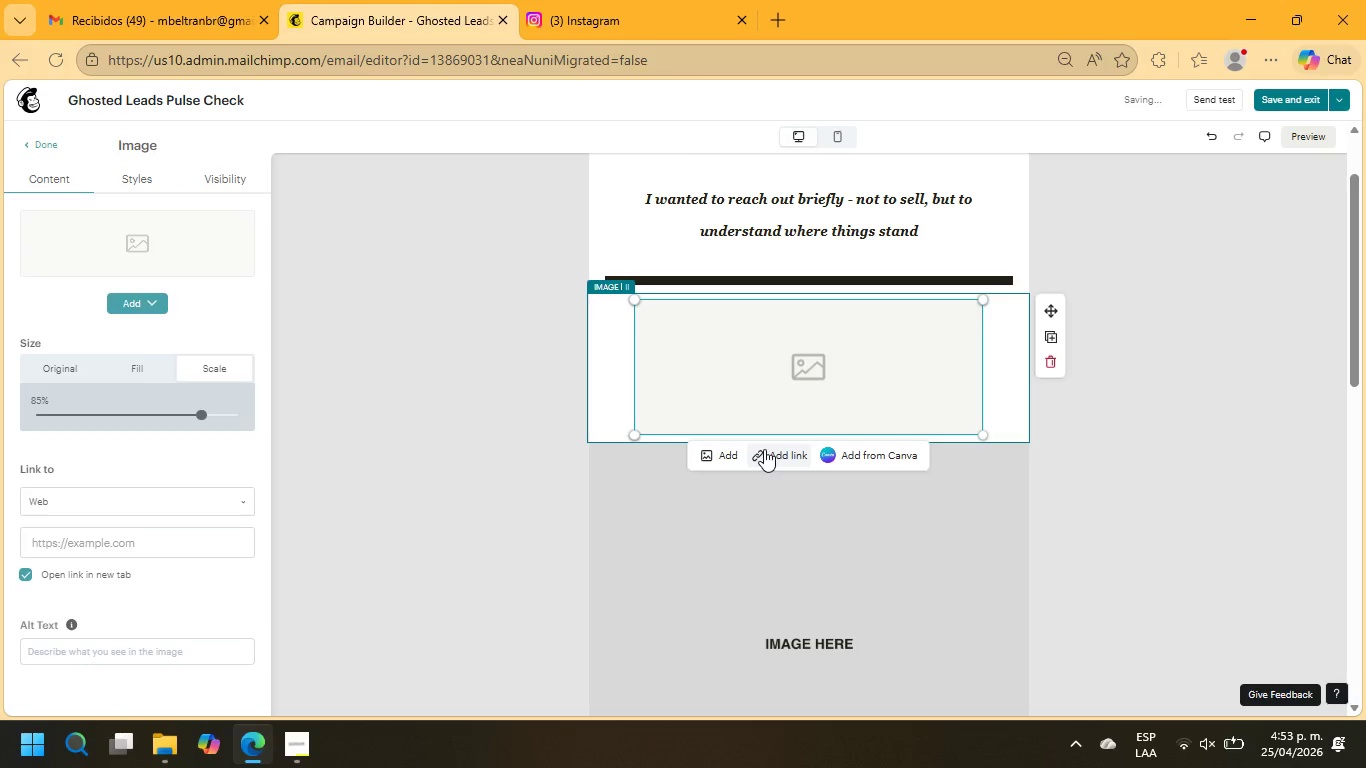 
left_click([832, 605])
 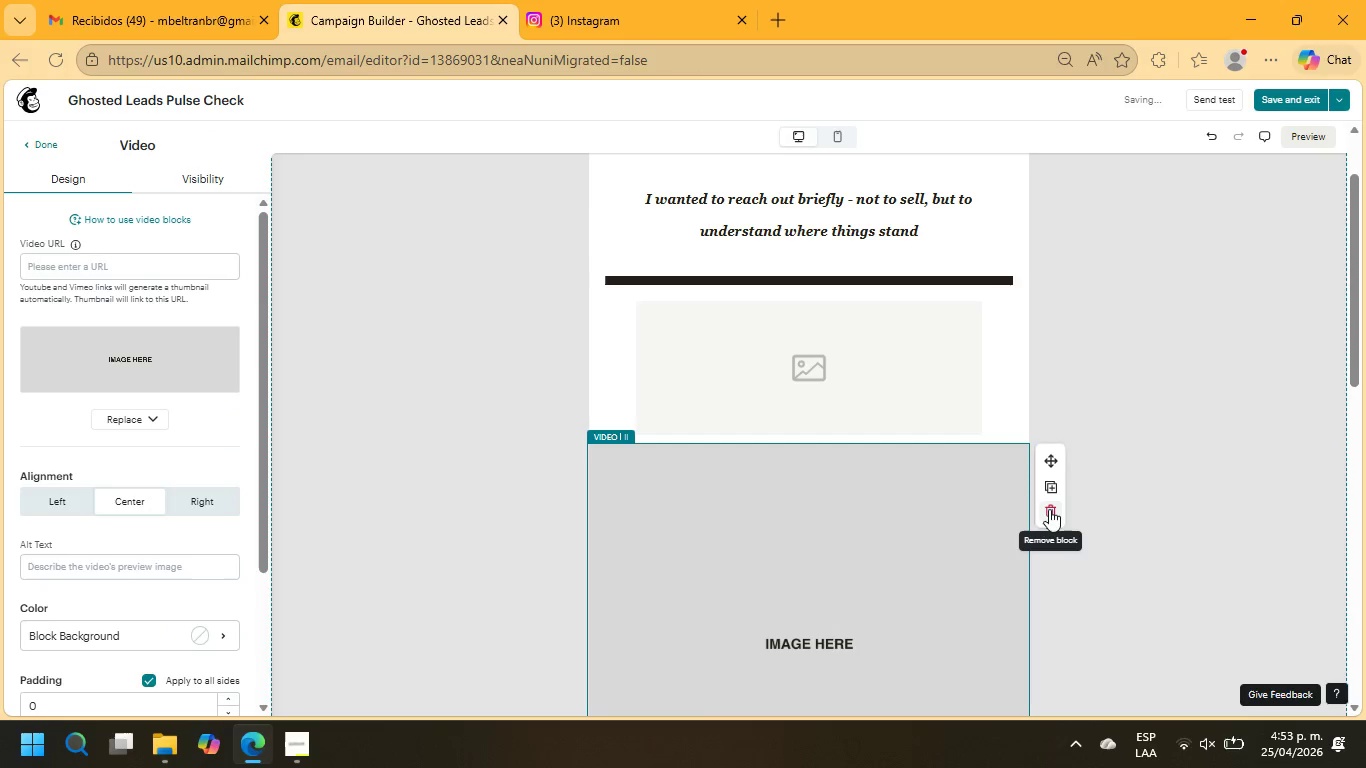 
left_click([1049, 509])
 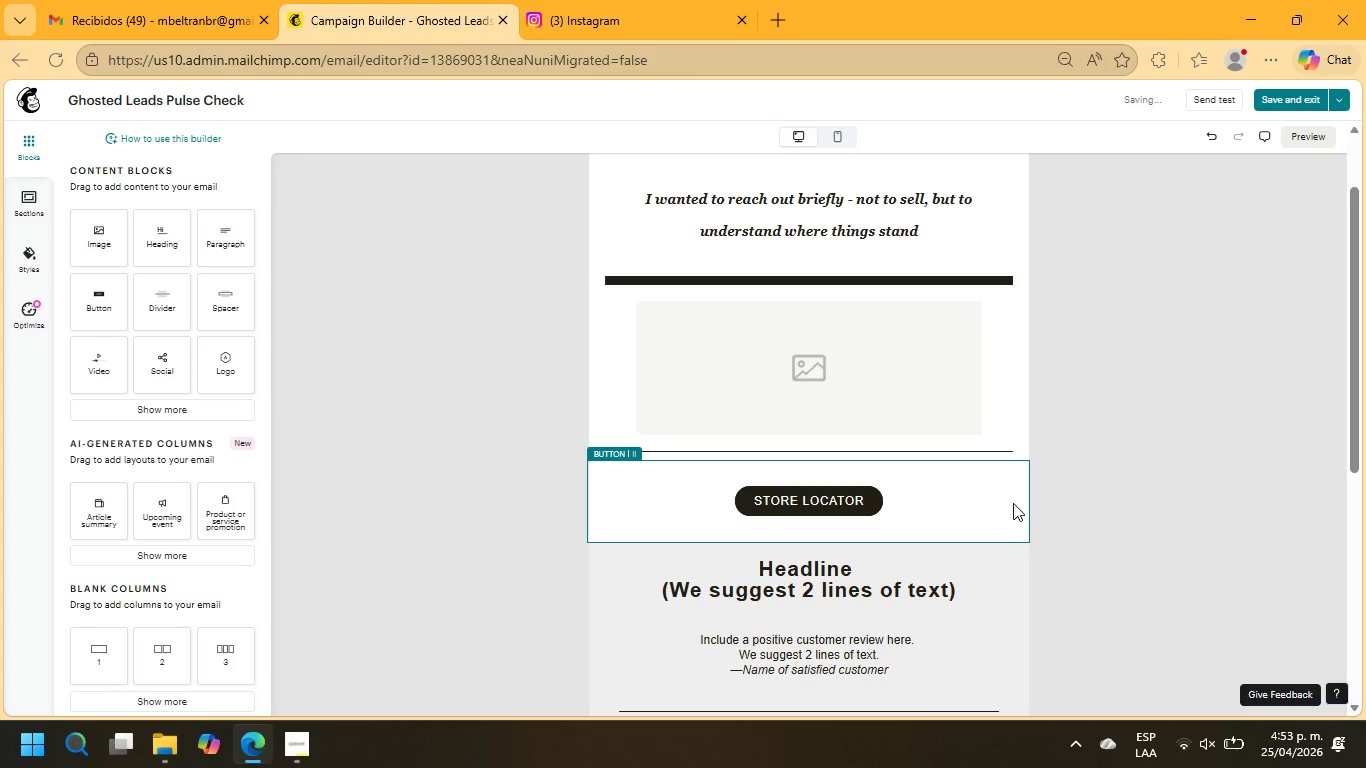 
hold_key(key=ControlLeft, duration=0.53)
 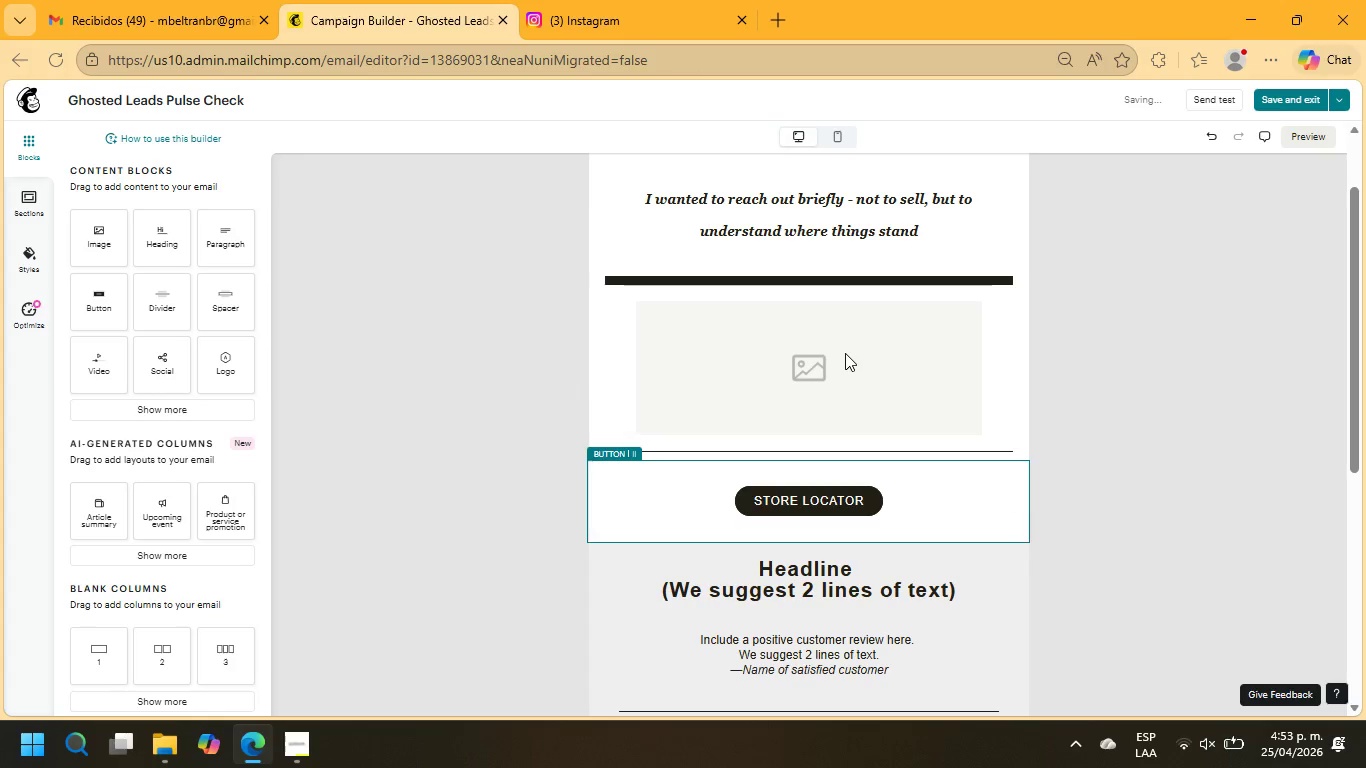 
left_click([845, 353])
 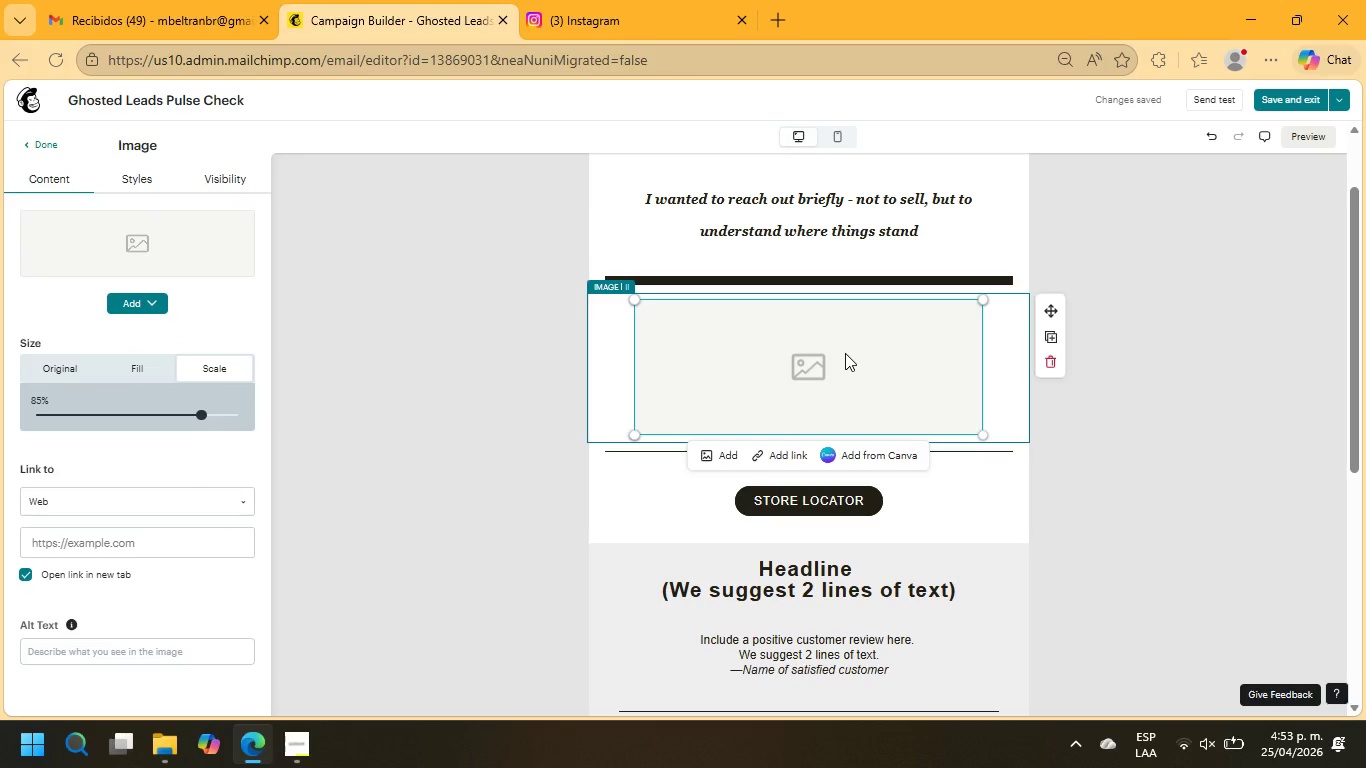 
wait(6.23)
 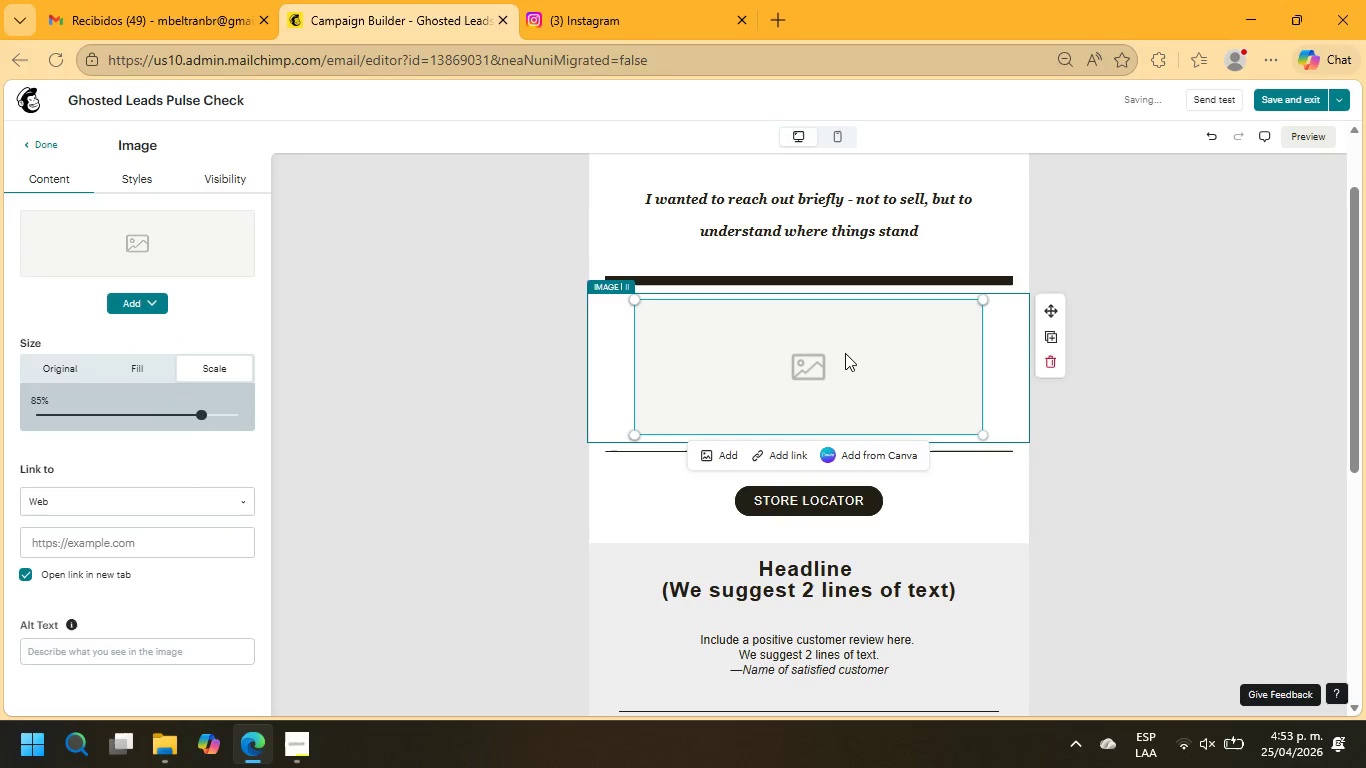 
left_click([729, 458])
 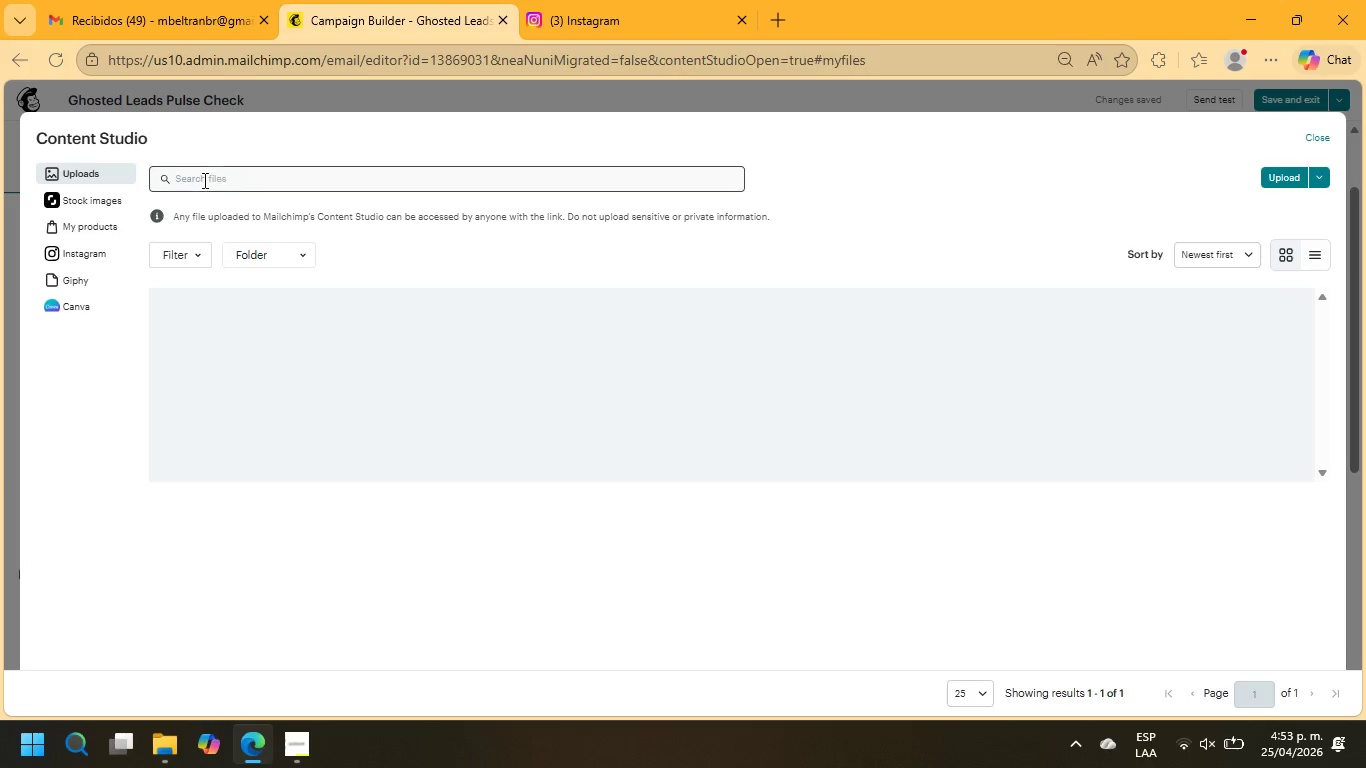 
left_click([125, 199])
 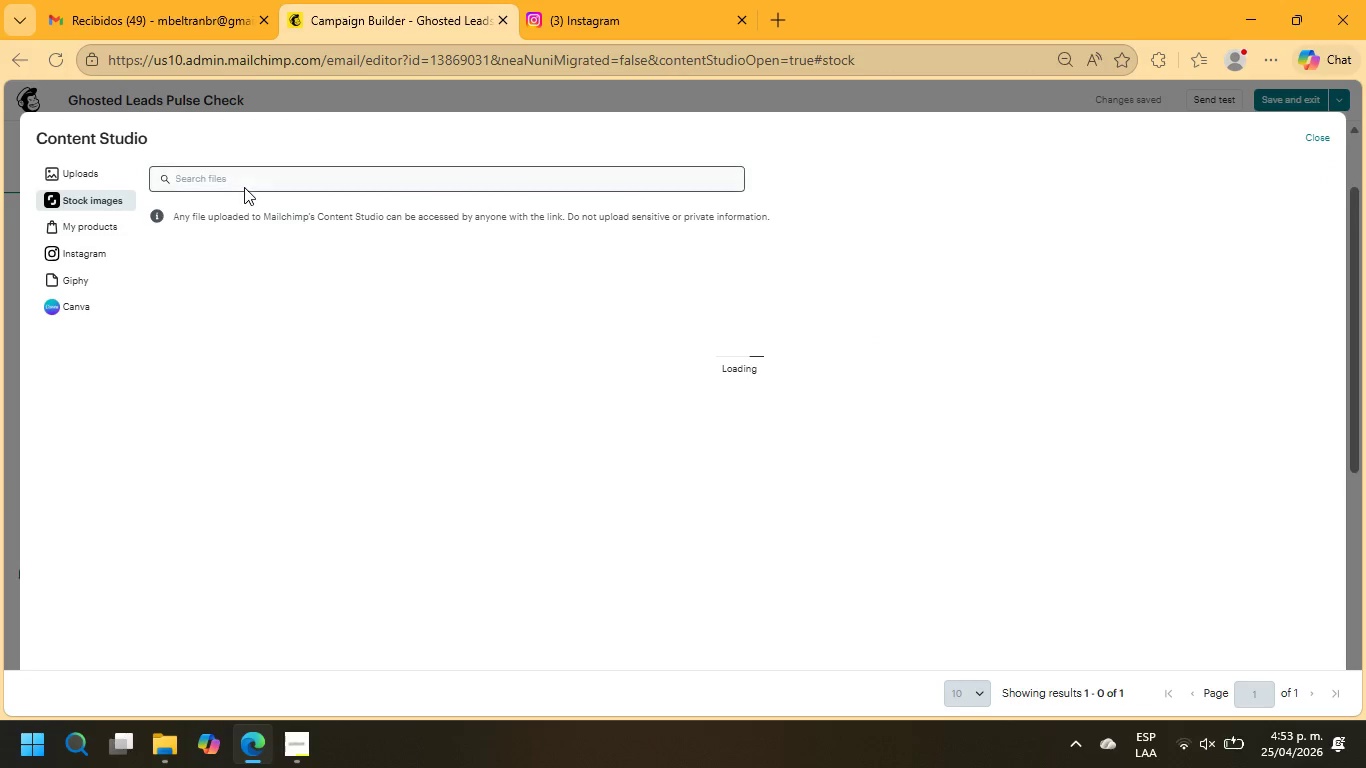 
left_click([247, 176])
 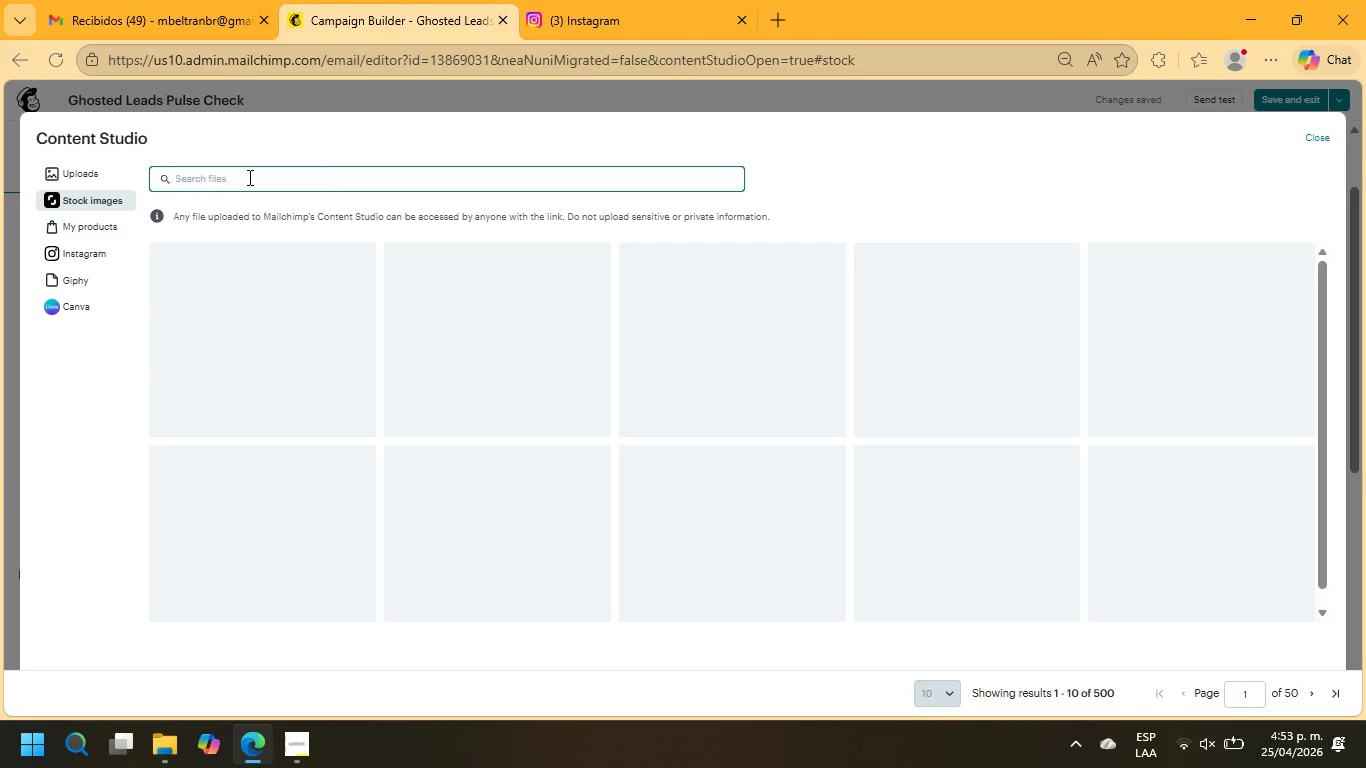 
type(mountain house)
key(NumpadEnter)
 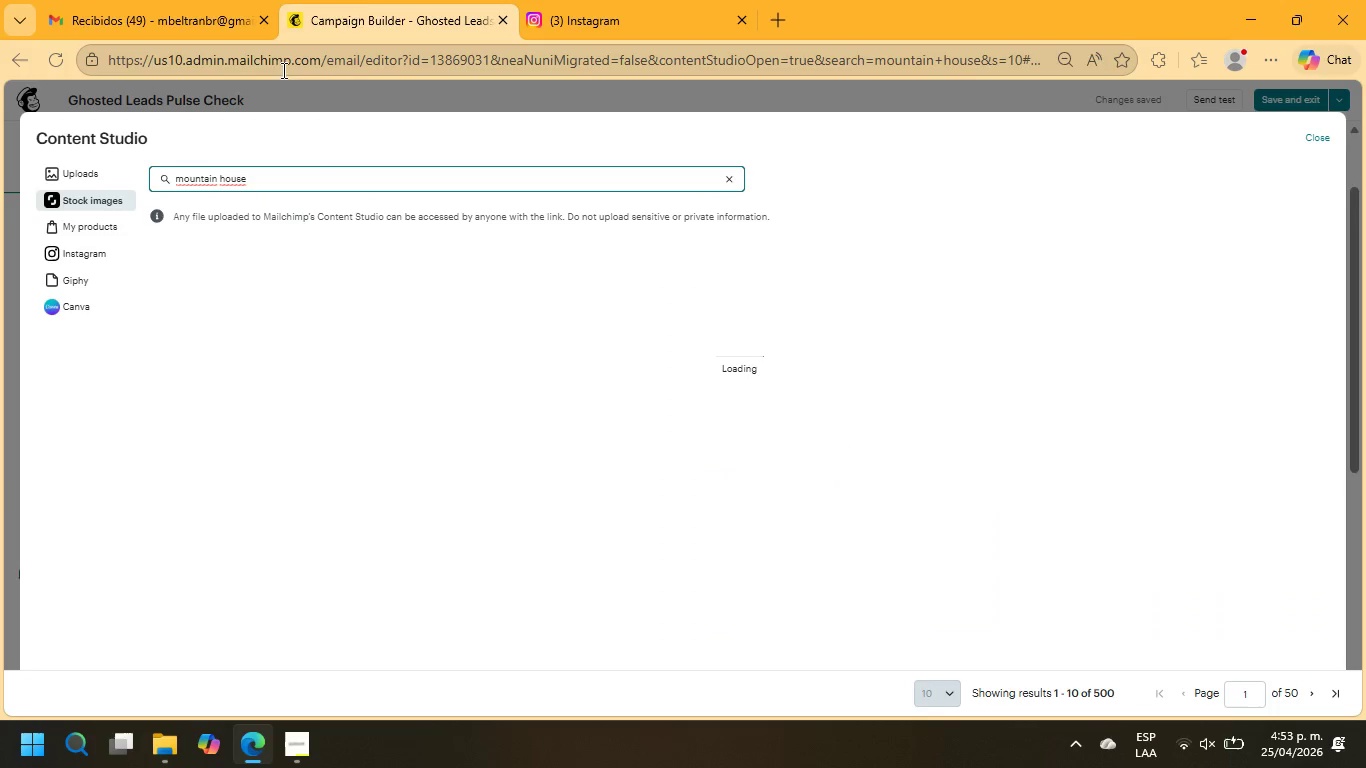 
mouse_move([511, 5])
 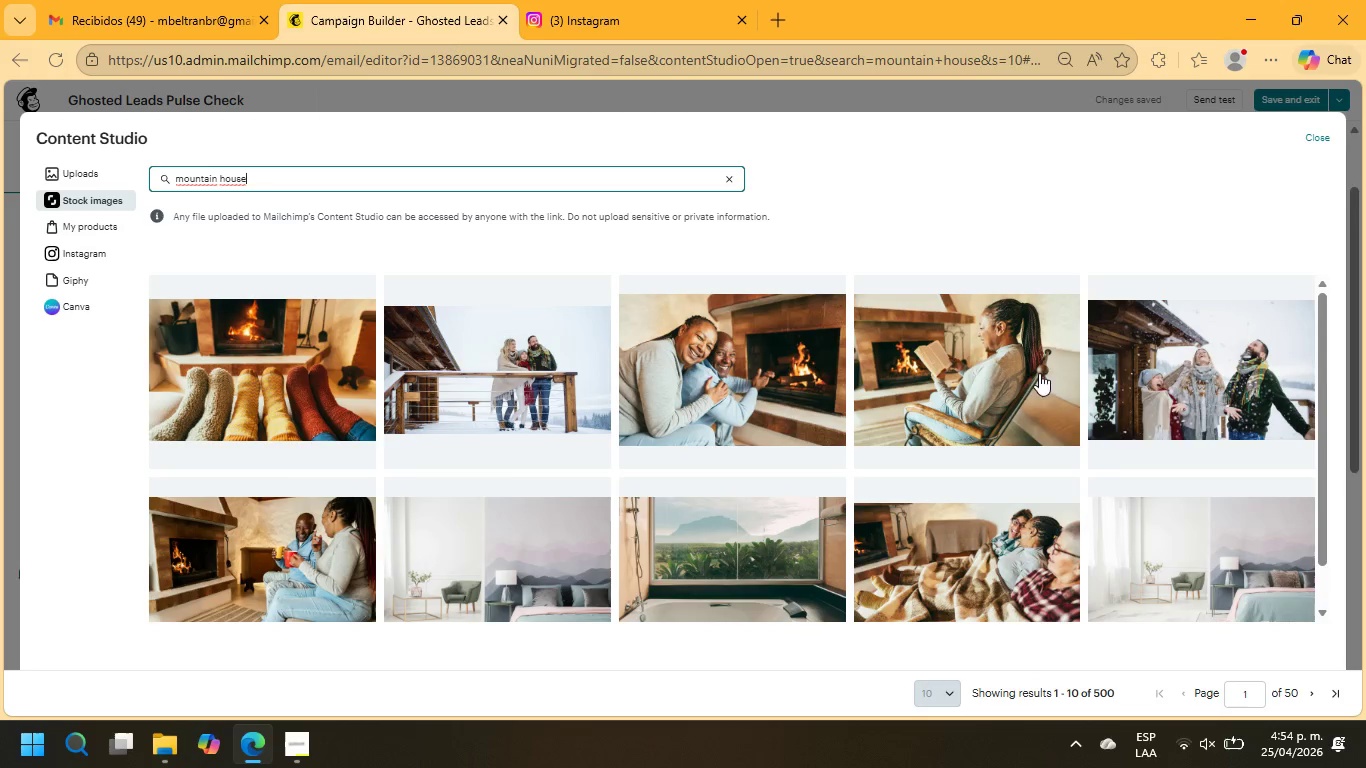 
scroll: coordinate [1200, 368], scroll_direction: down, amount: 6.0
 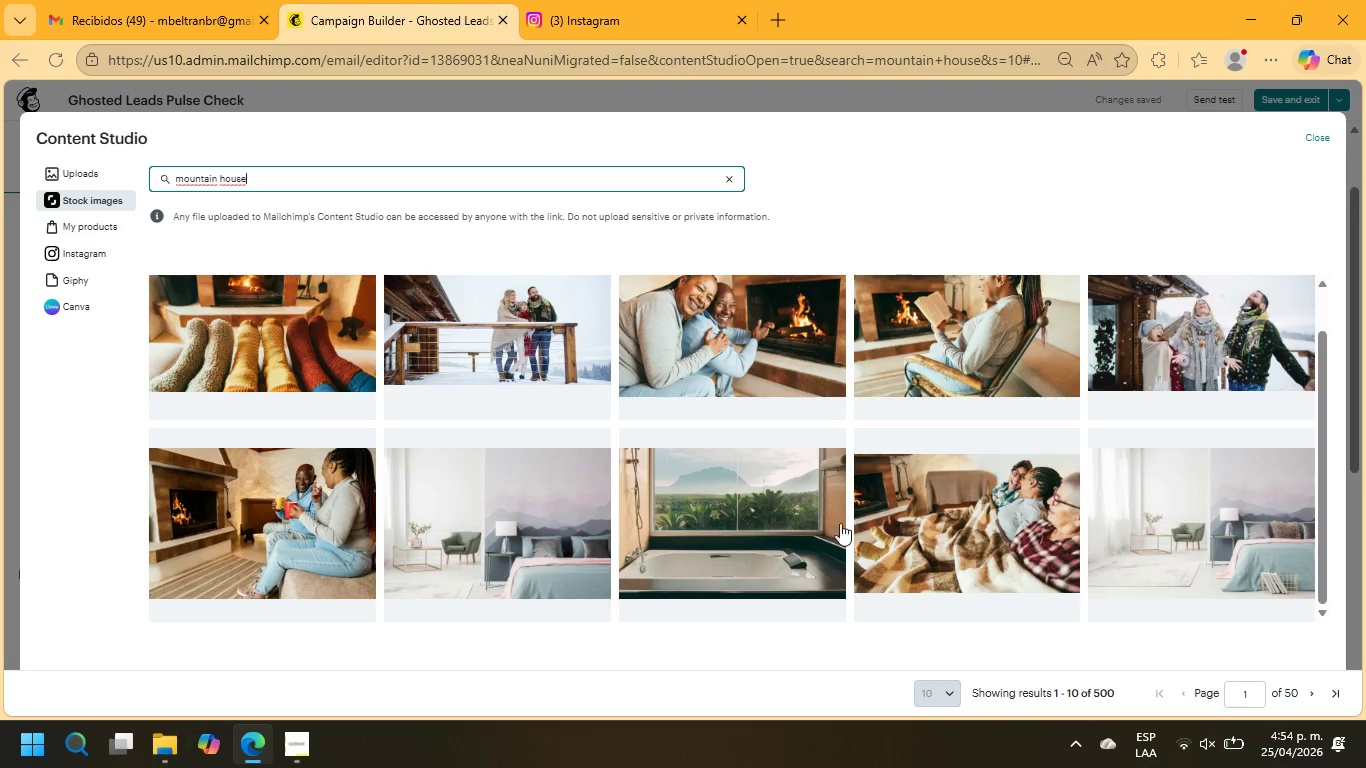 
left_click([1316, 691])
 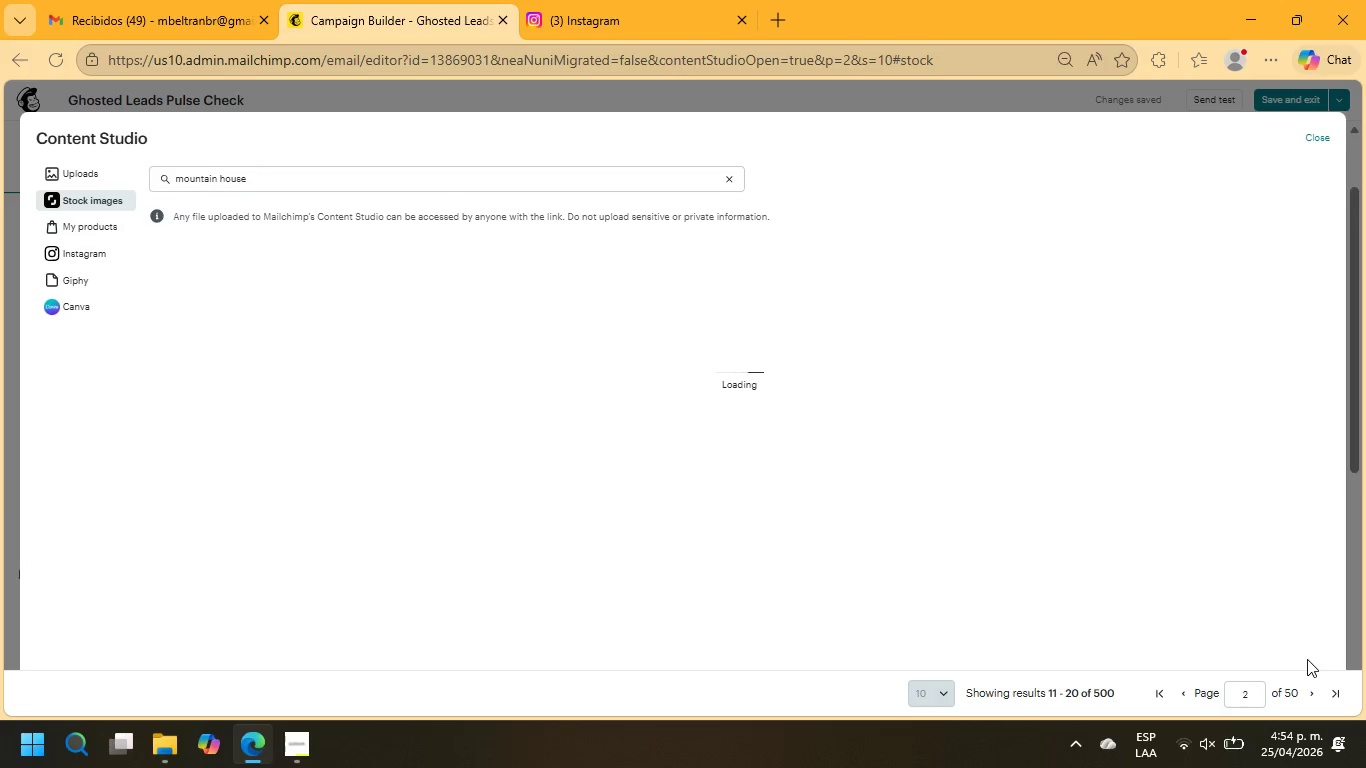 
wait(9.67)
 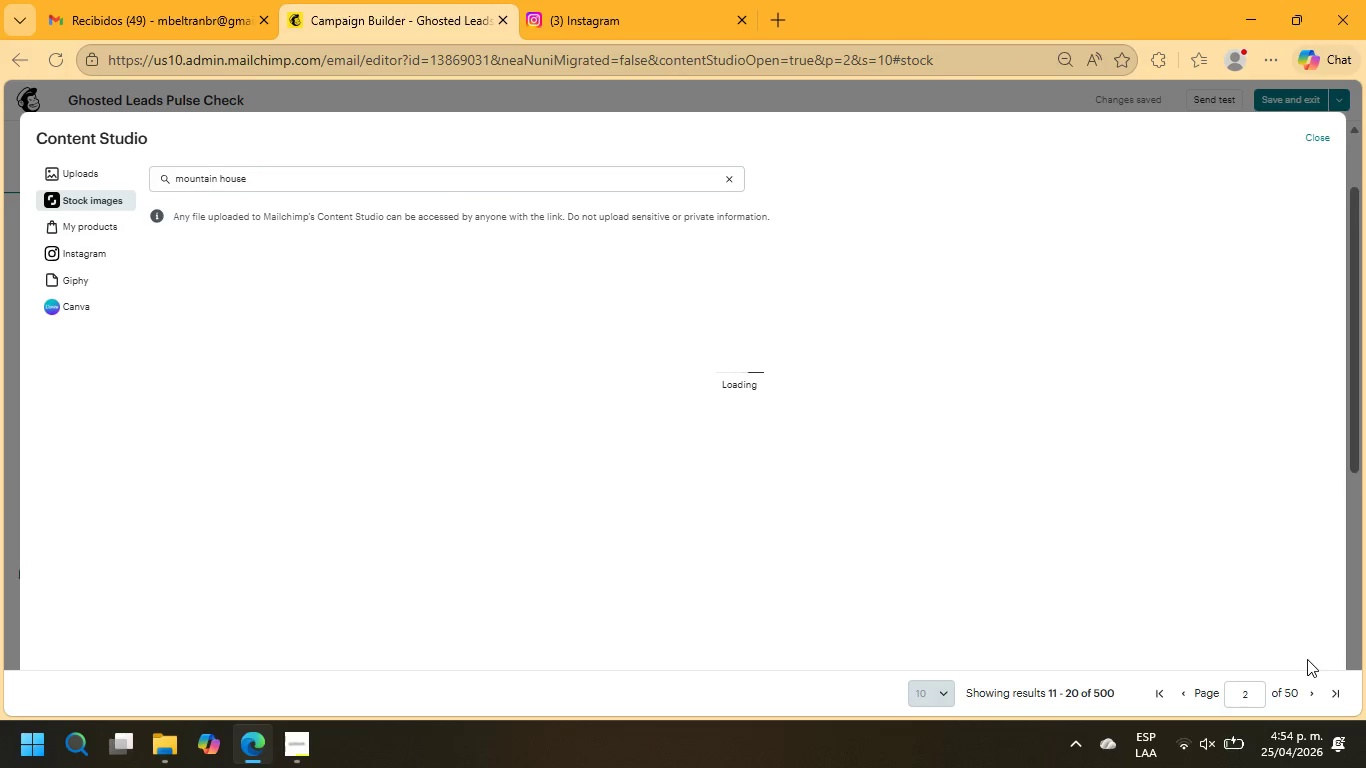 
scroll: coordinate [1203, 582], scroll_direction: down, amount: 6.0
 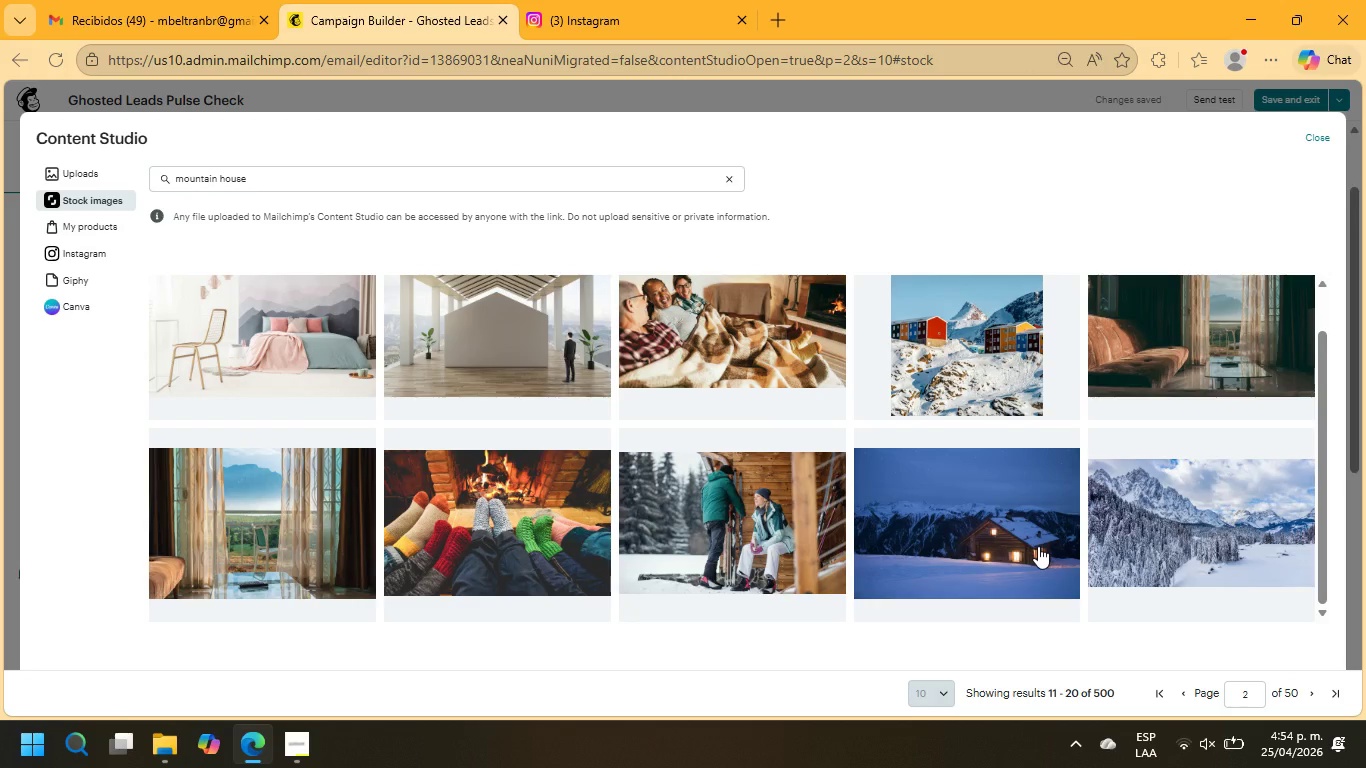 
wait(5.21)
 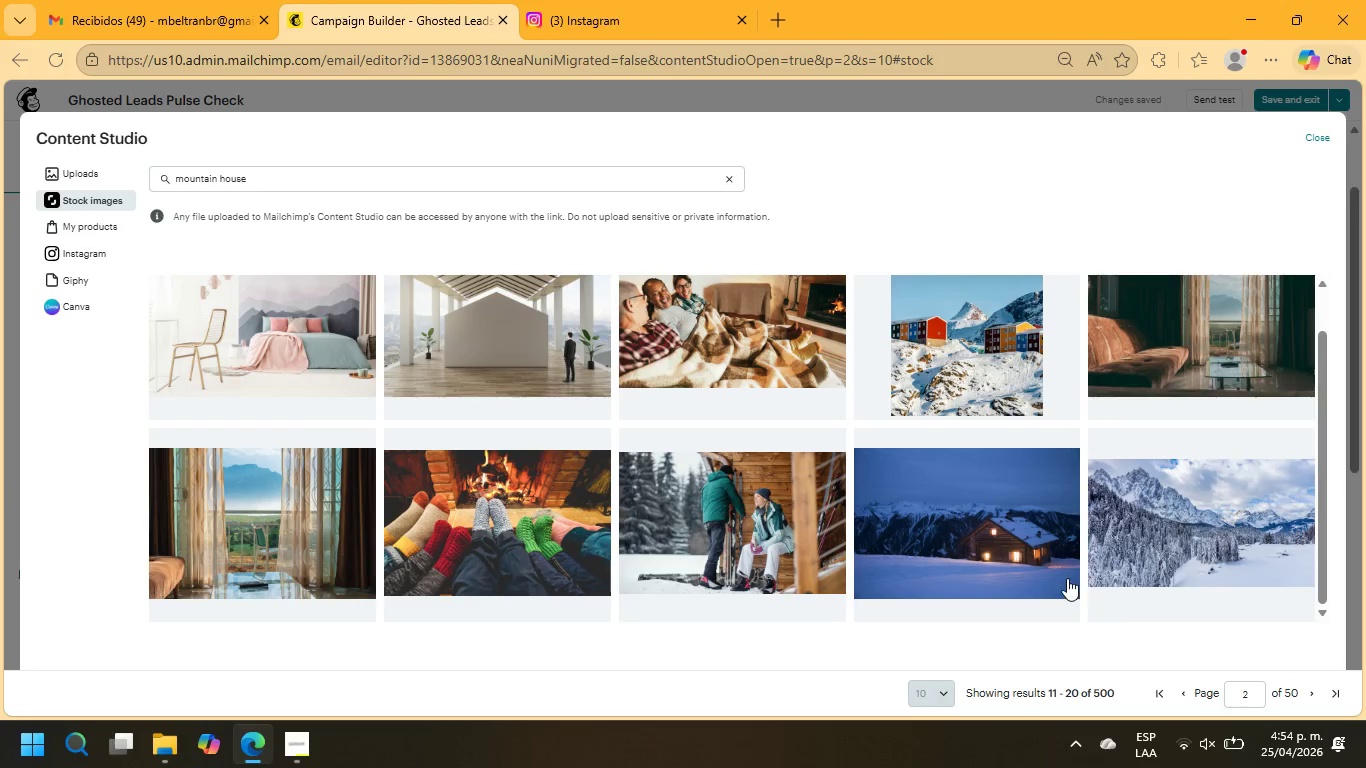 
left_click([1309, 691])
 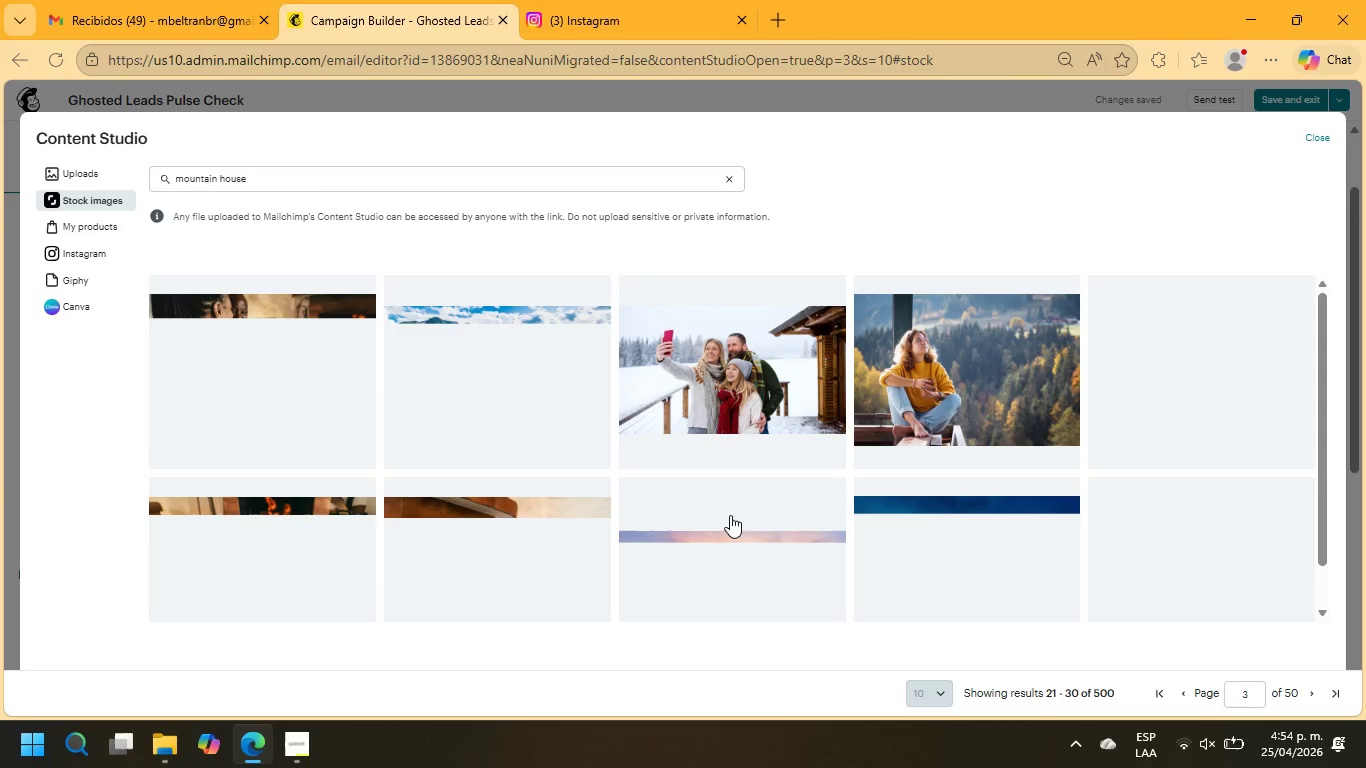 
wait(19.25)
 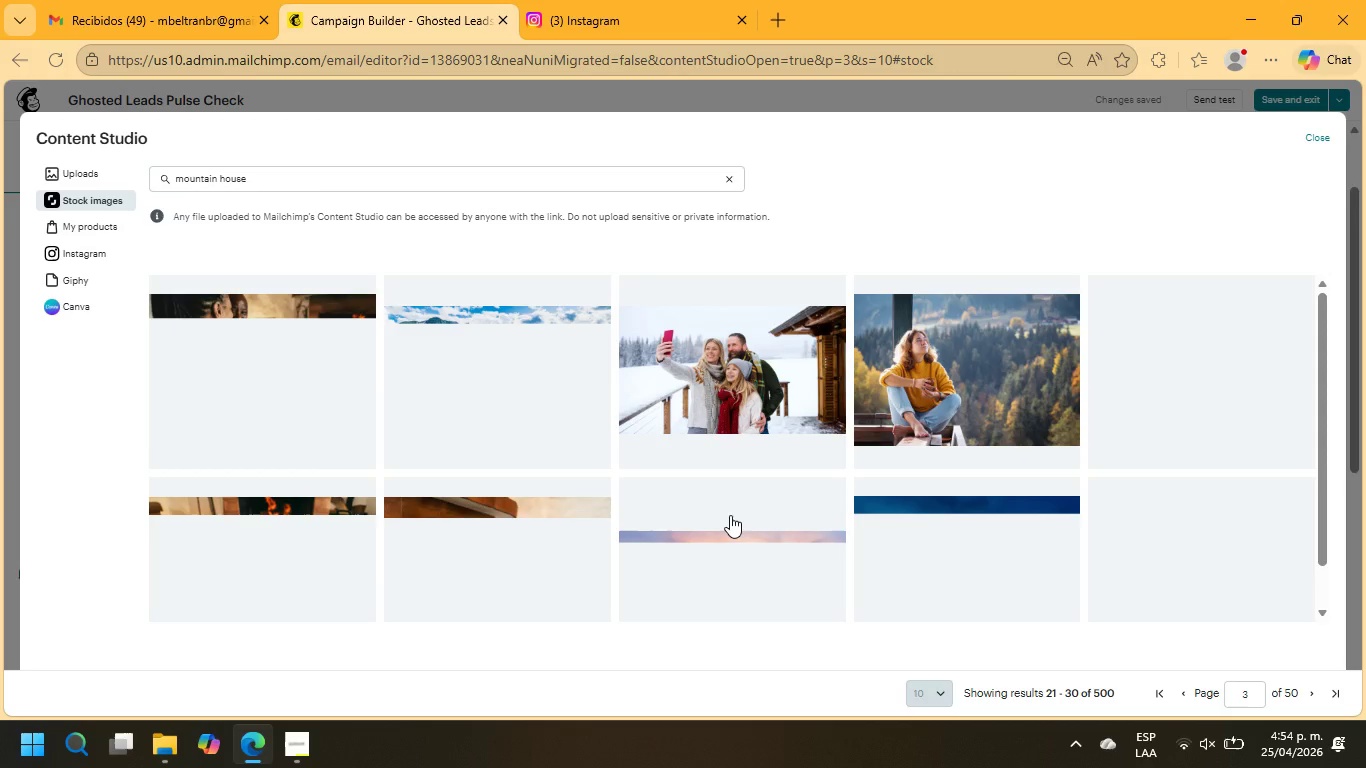 
scroll: coordinate [721, 474], scroll_direction: down, amount: 5.0
 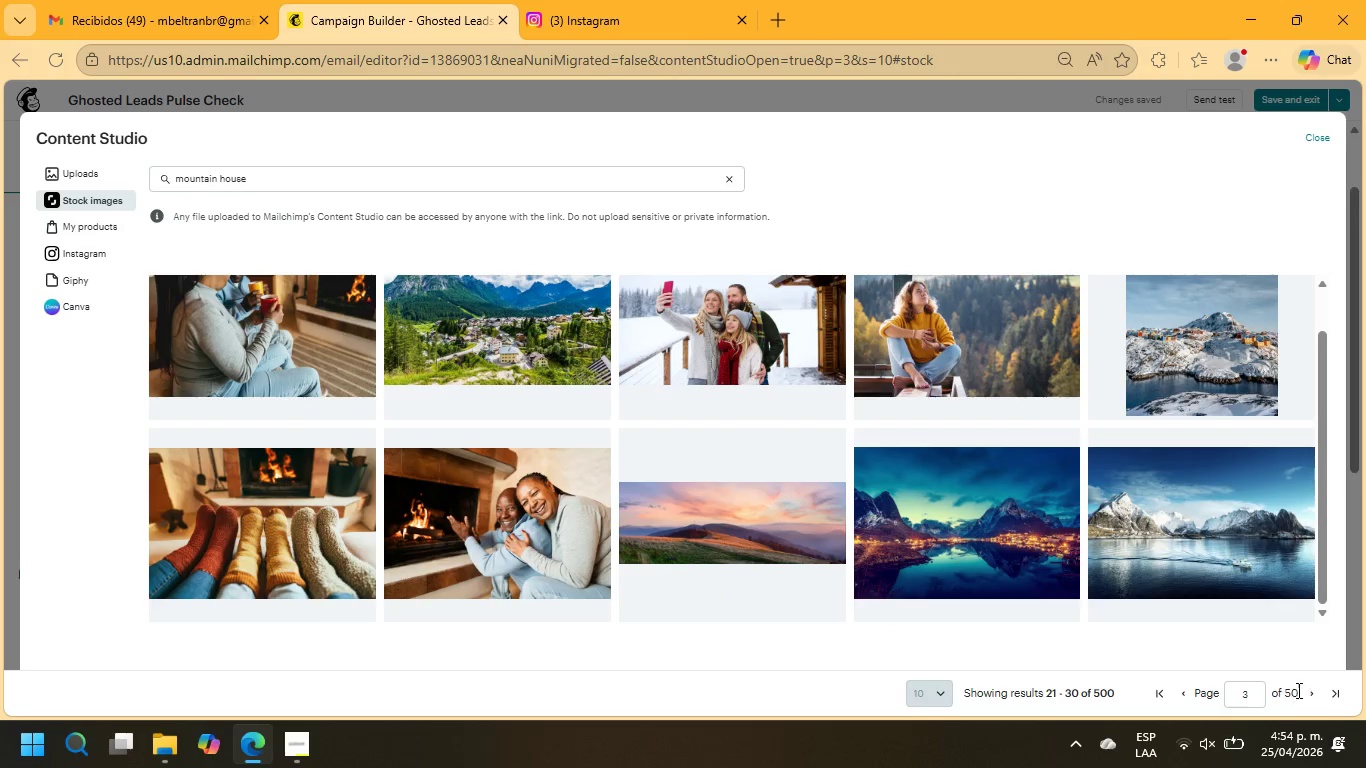 
left_click([1310, 689])
 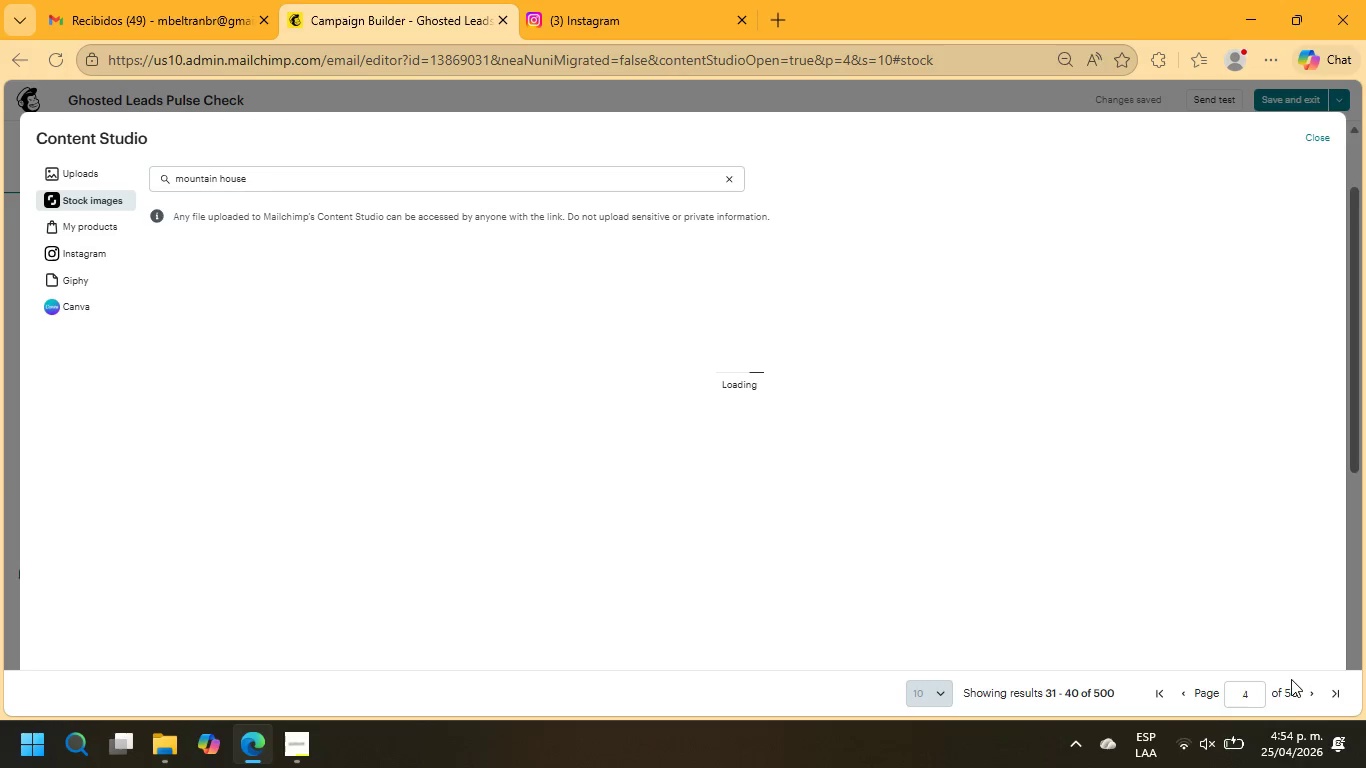 
wait(8.66)
 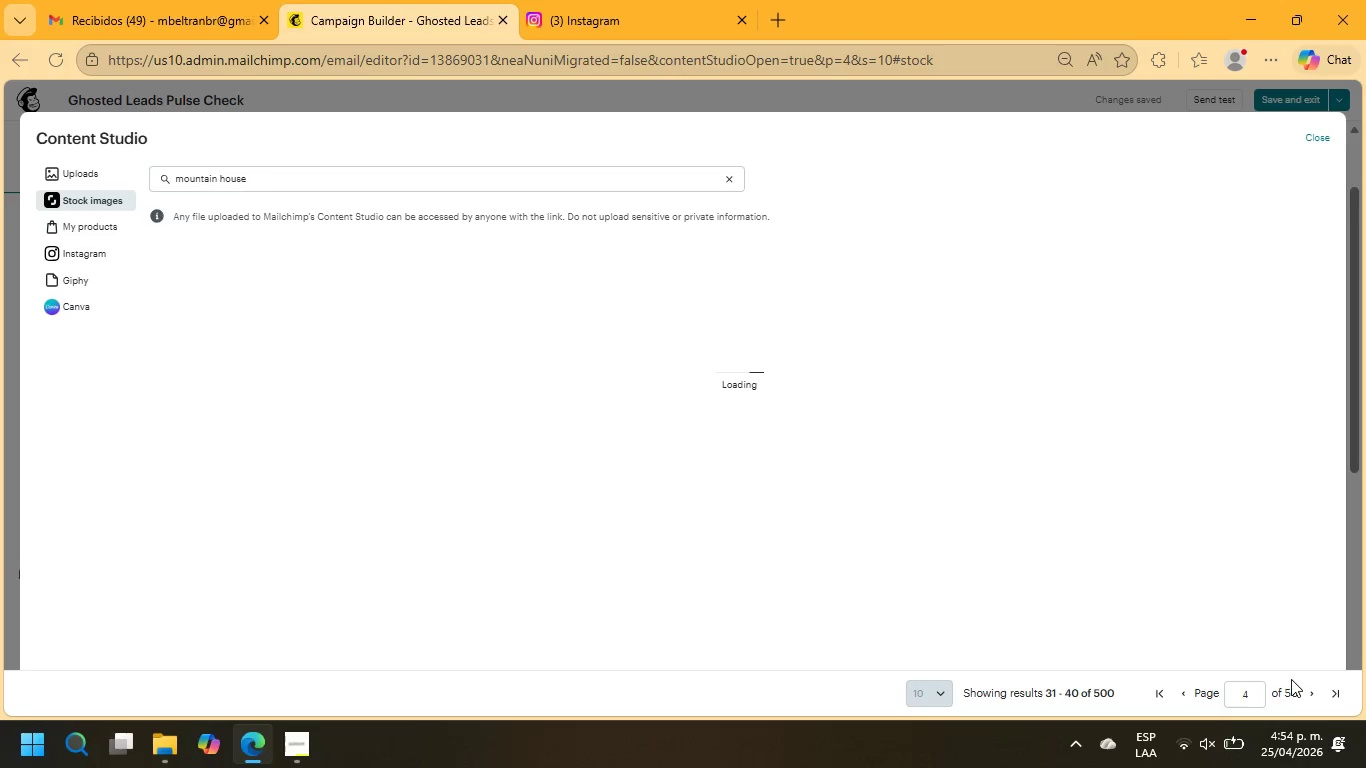 
scroll: coordinate [869, 581], scroll_direction: down, amount: 5.0
 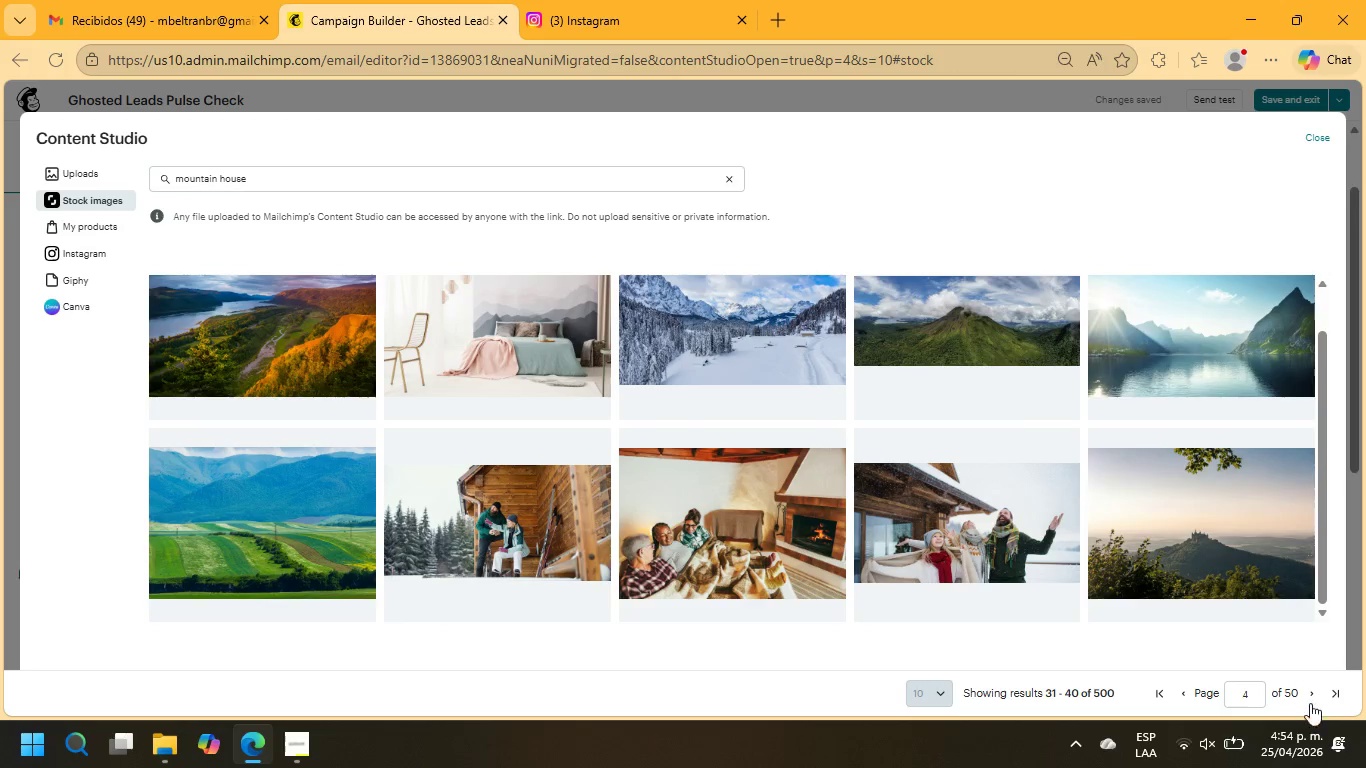 
left_click([1312, 694])
 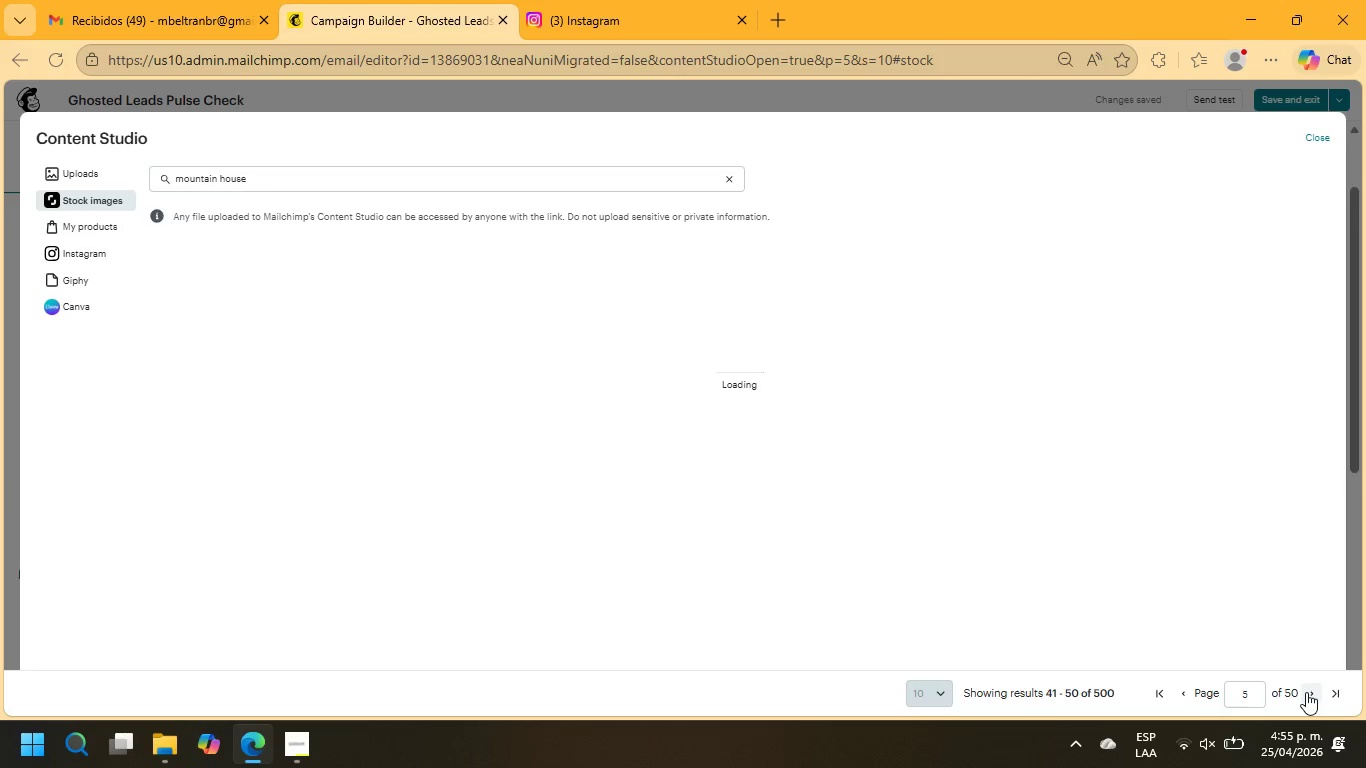 
wait(10.11)
 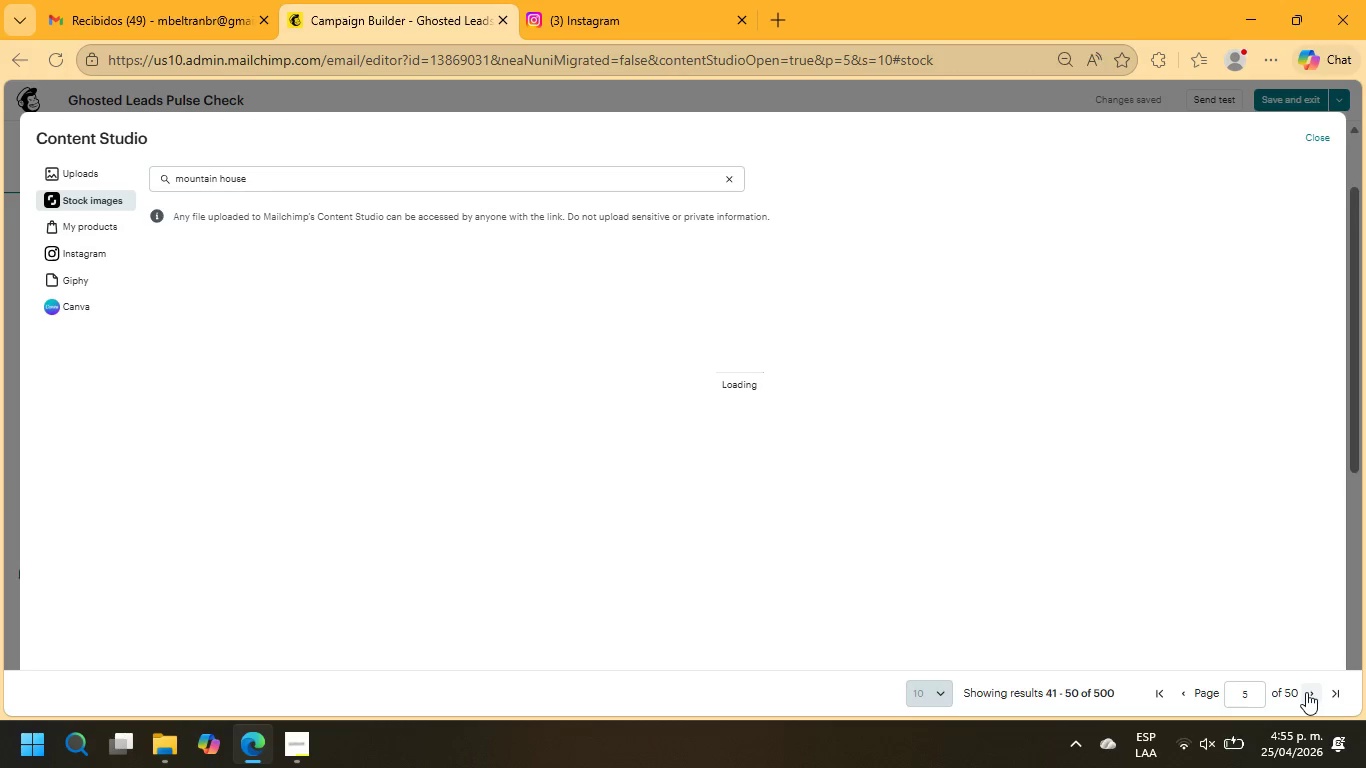 
scroll: coordinate [996, 579], scroll_direction: down, amount: 8.0
 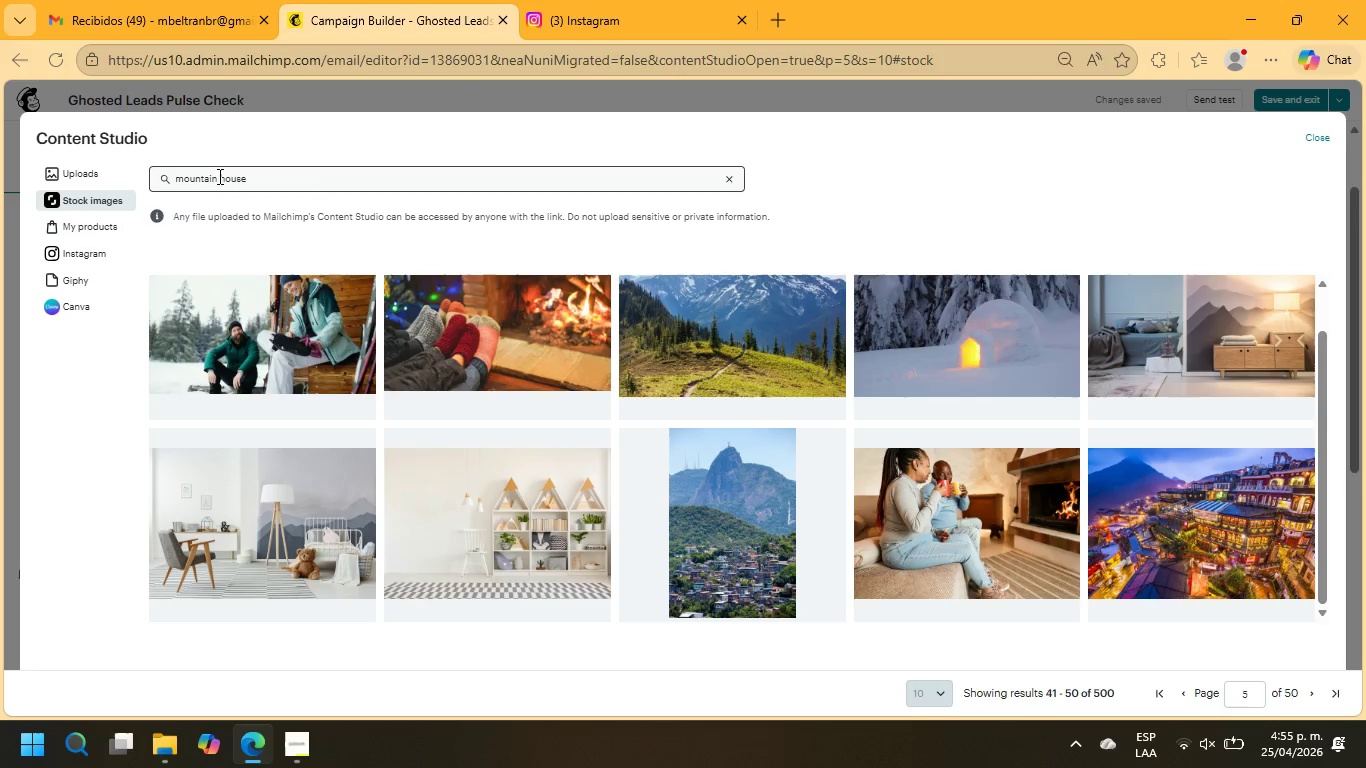 
left_click_drag(start_coordinate=[247, 182], to_coordinate=[132, 168])
 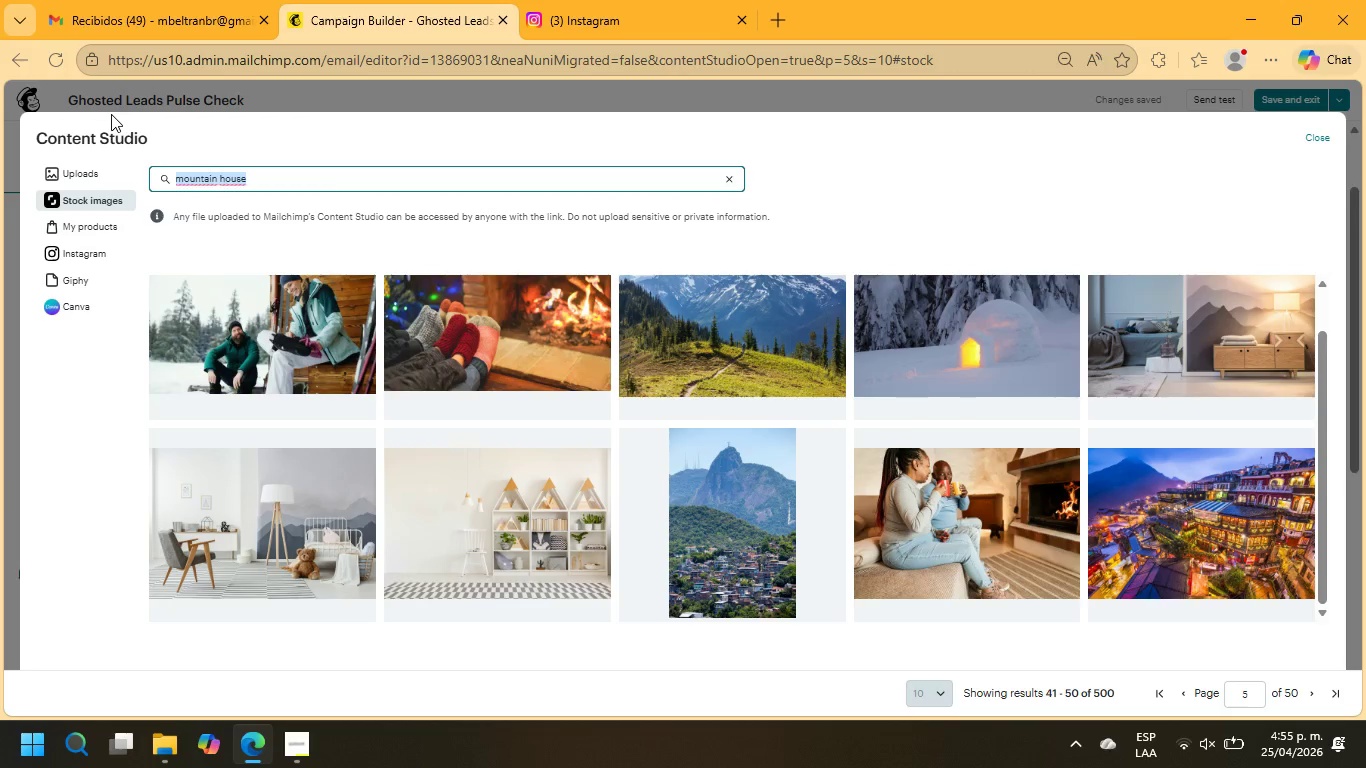 
type(house o)
key(Backspace)
type(in the mountain)
 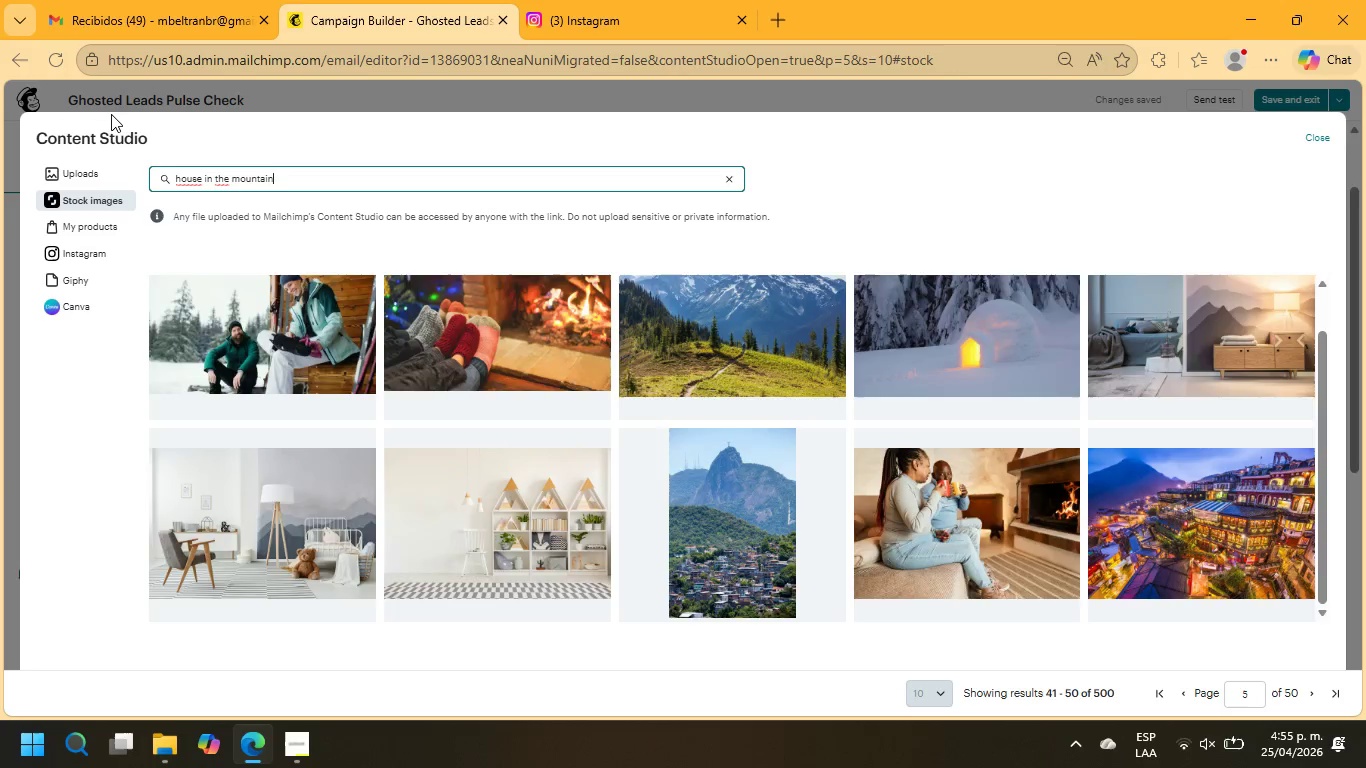 
key(Enter)
 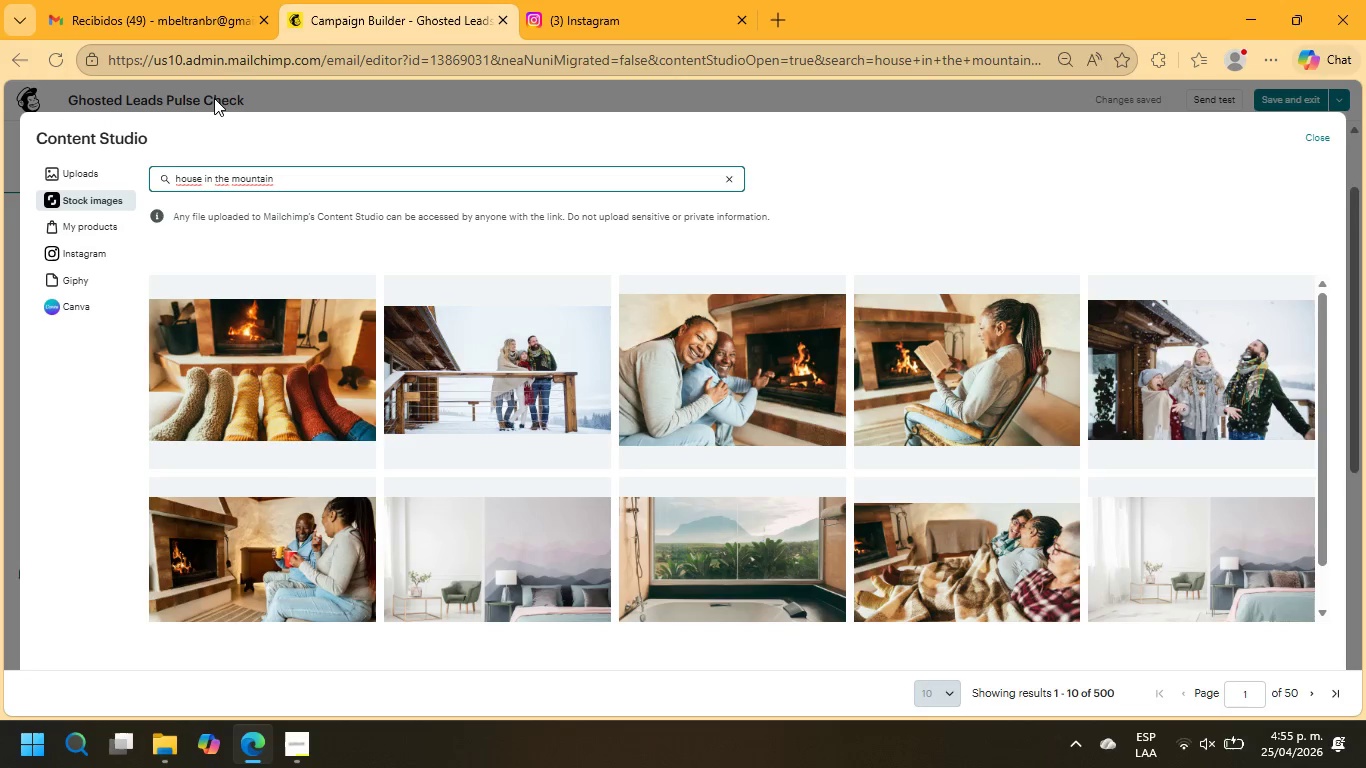 
wait(7.27)
 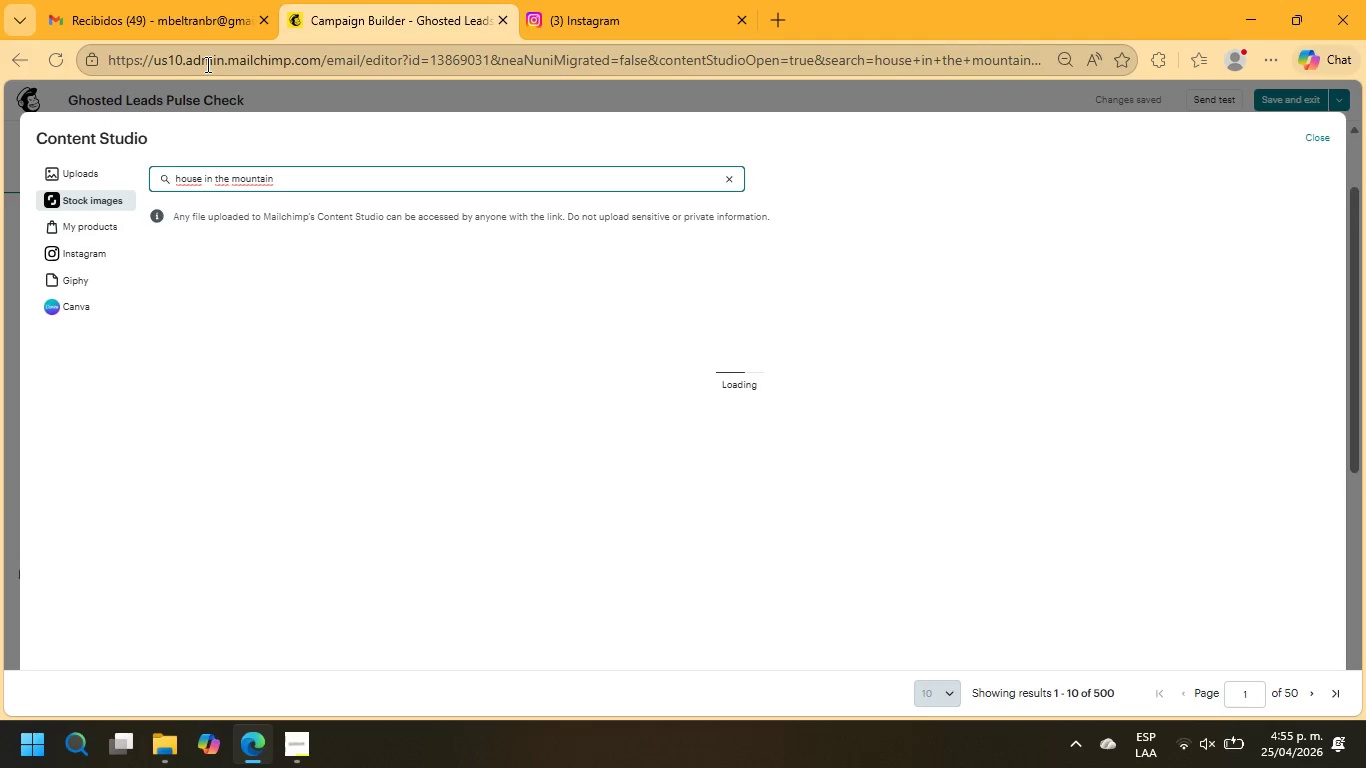 
scroll: coordinate [562, 468], scroll_direction: down, amount: 5.0
 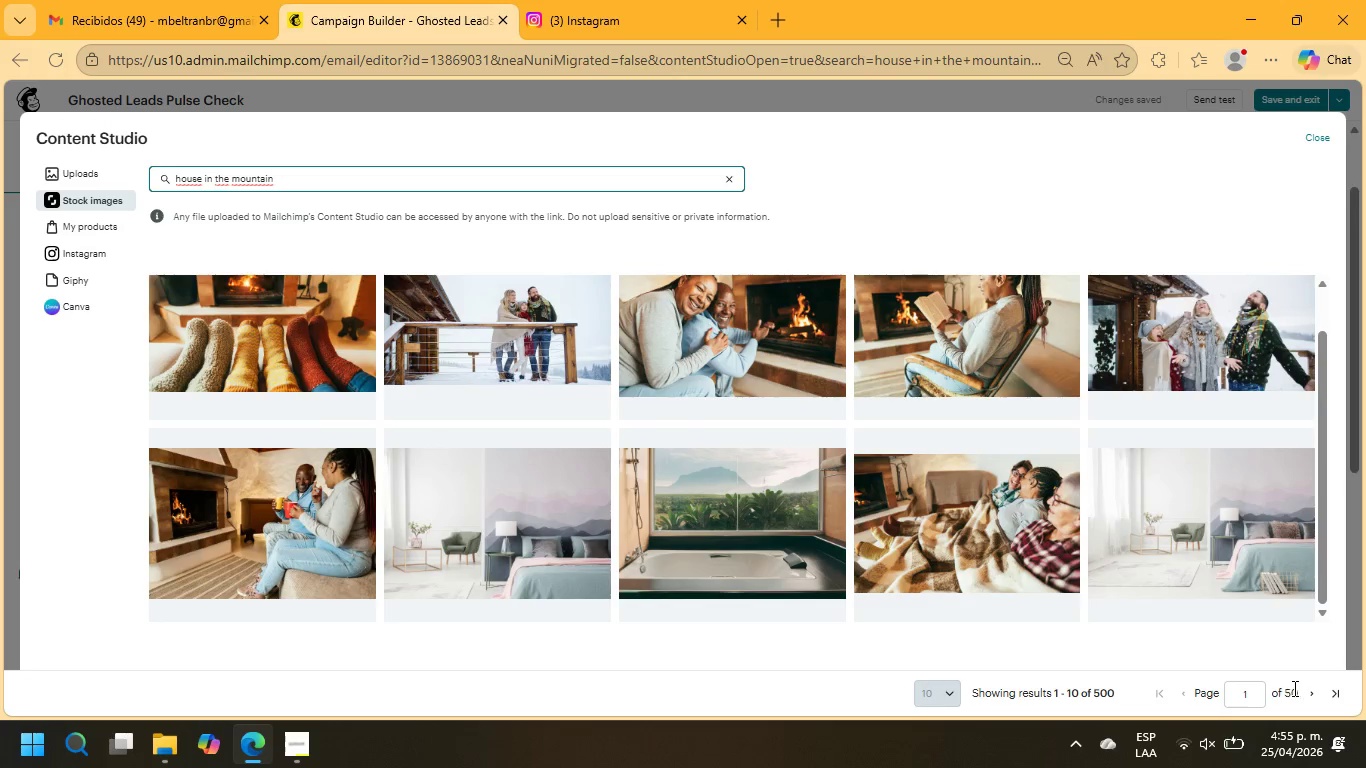 
left_click([1309, 692])
 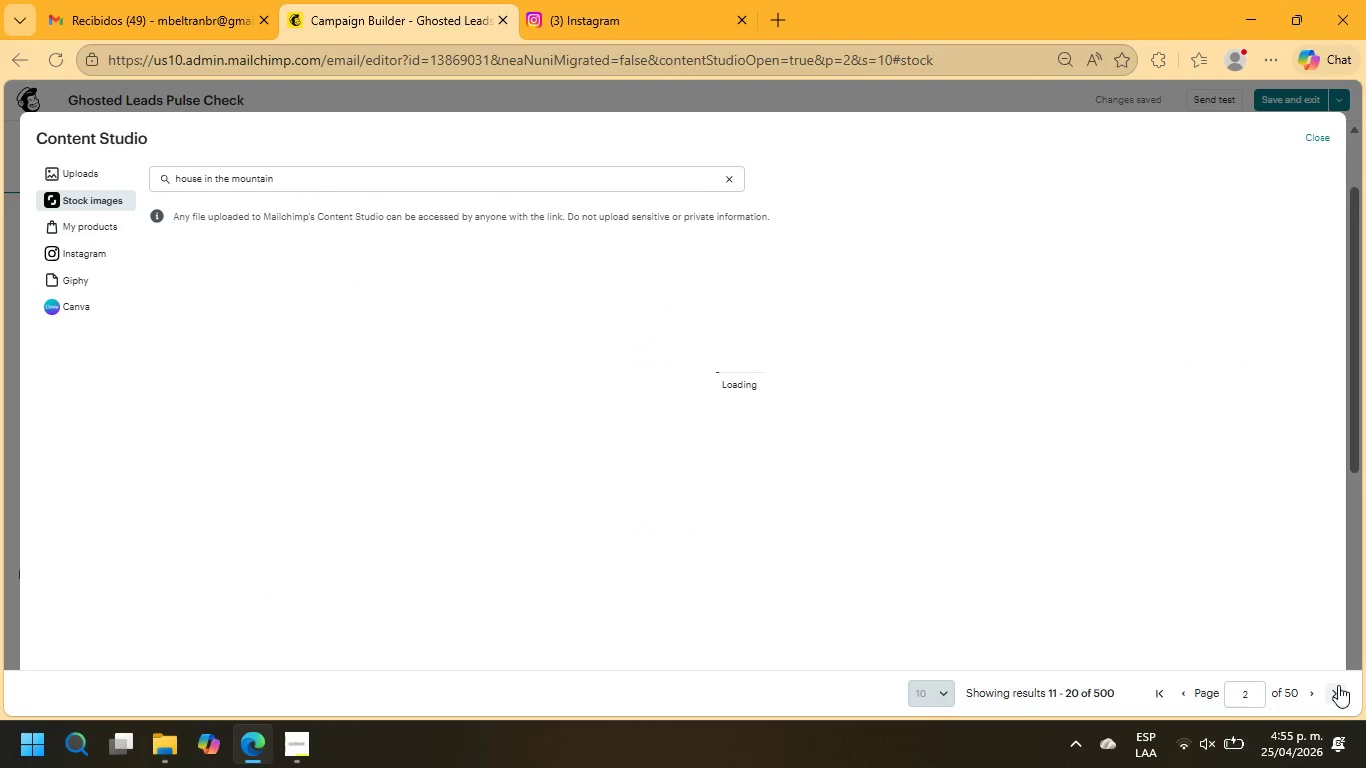 
scroll: coordinate [1191, 568], scroll_direction: down, amount: 6.0
 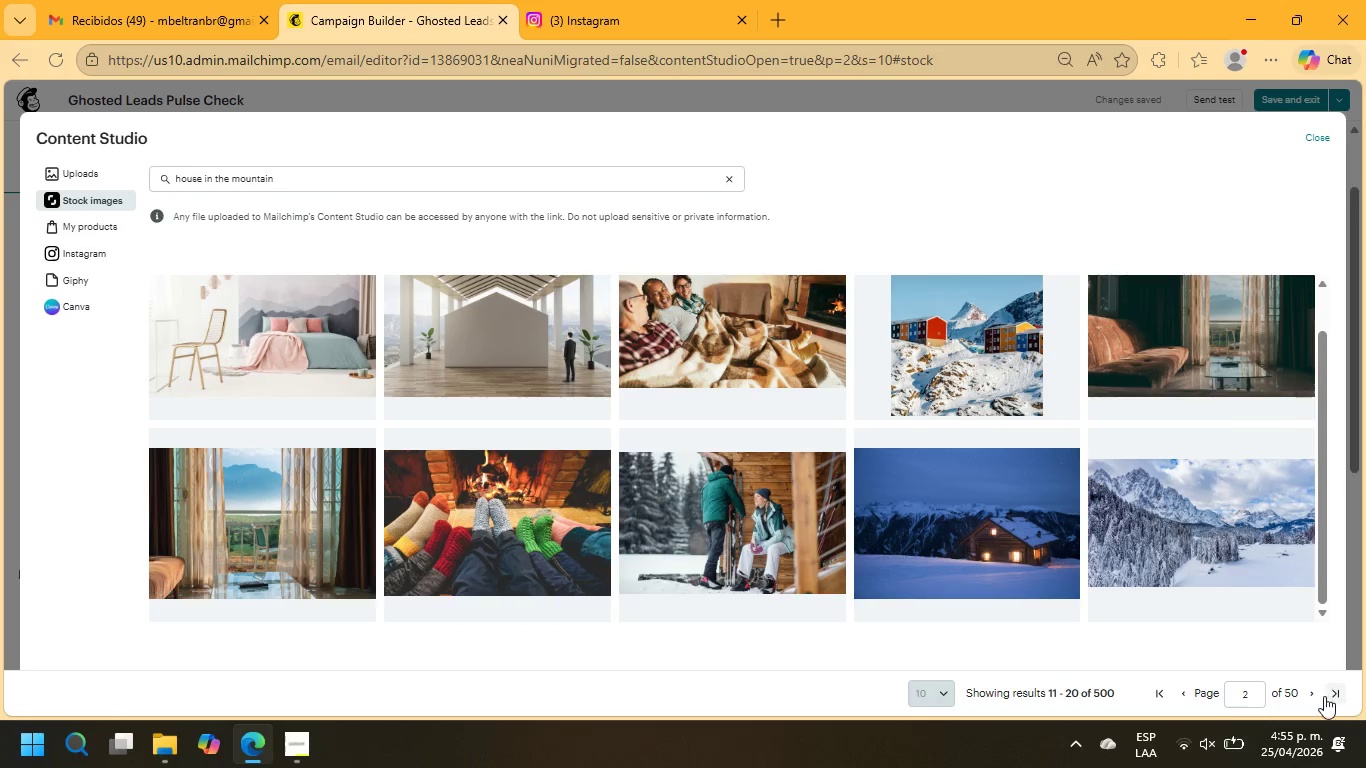 
left_click([1321, 692])
 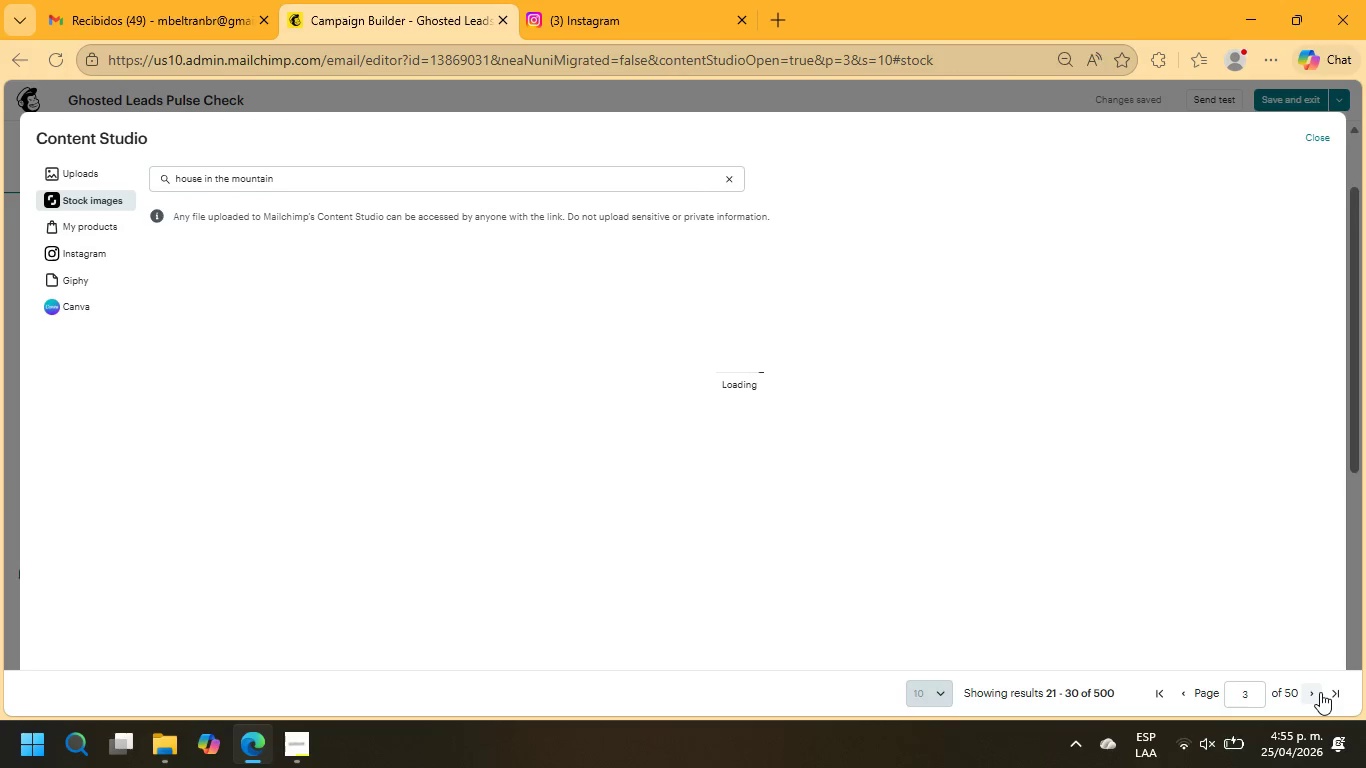 
wait(8.89)
 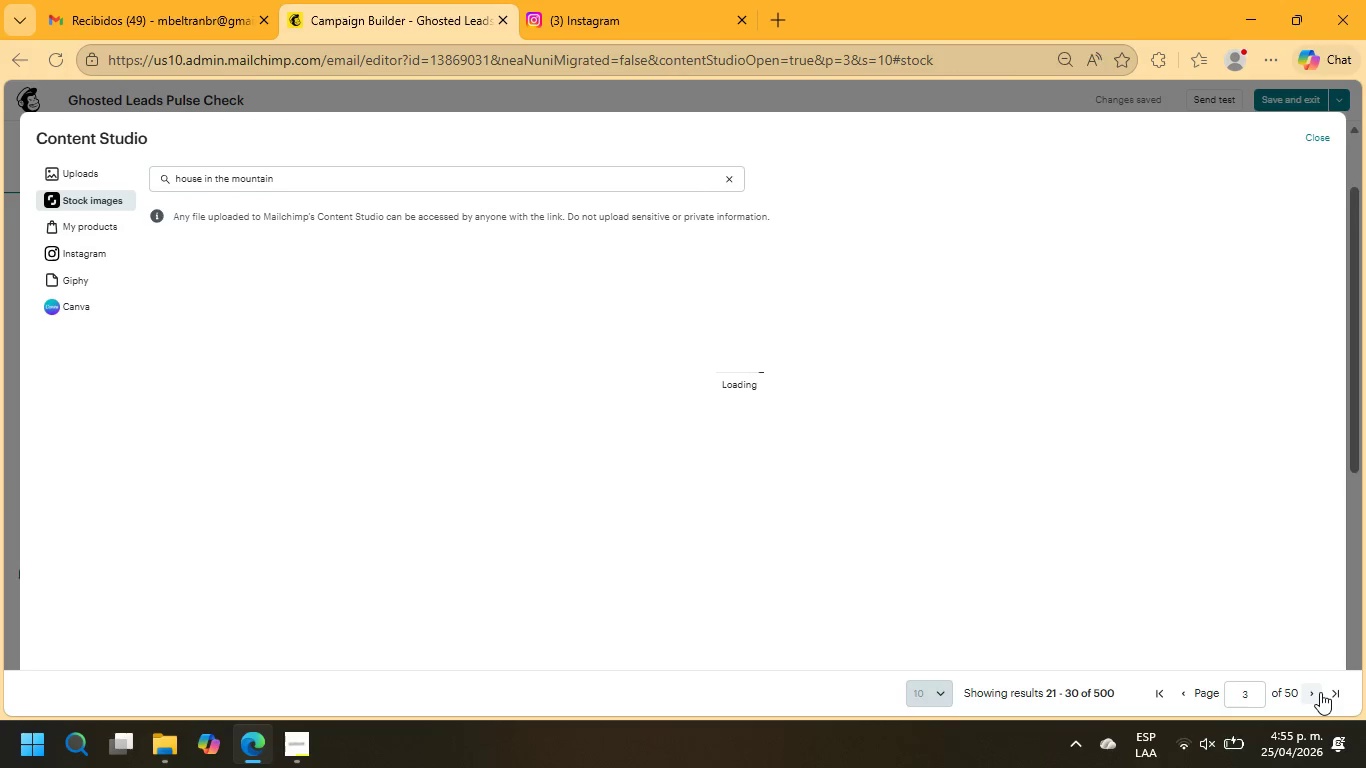 
left_click([912, 347])
 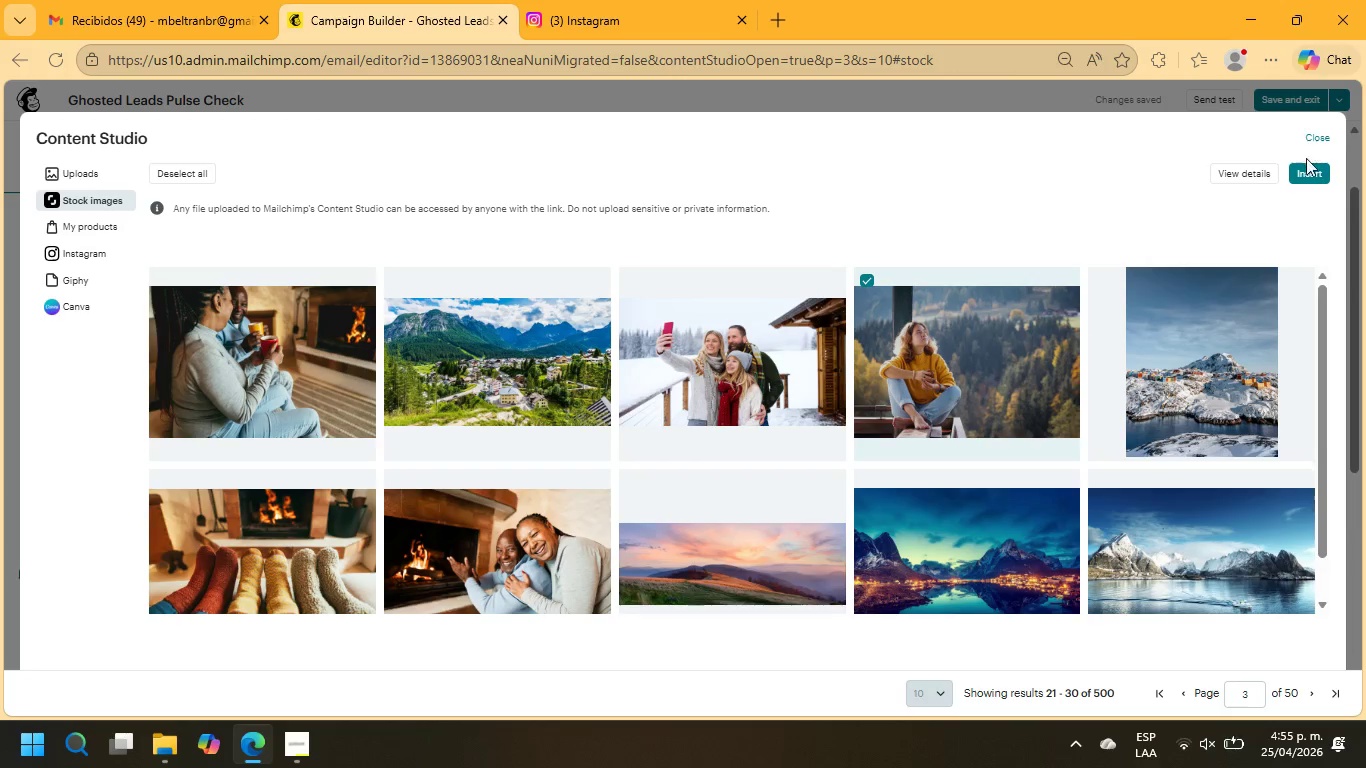 
left_click([1305, 173])
 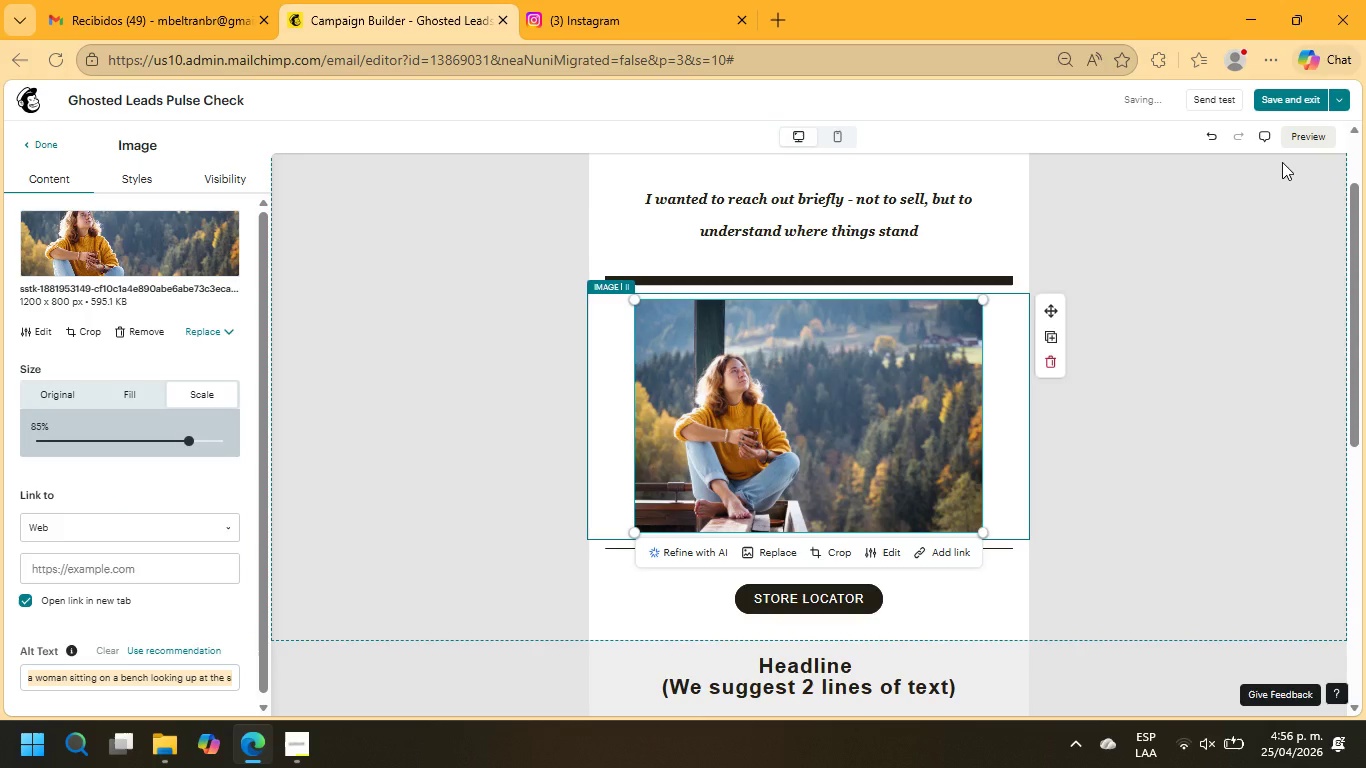 
wait(20.7)
 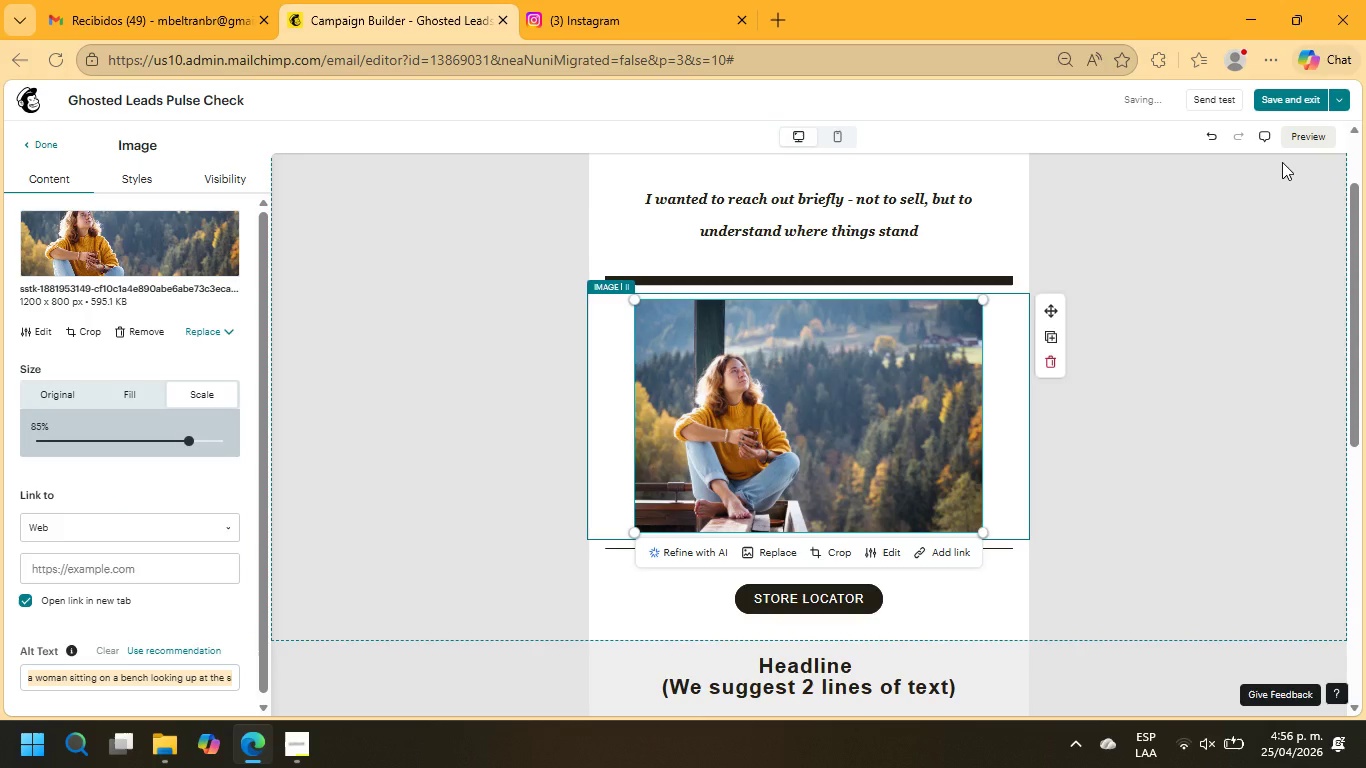 
left_click([1177, 439])
 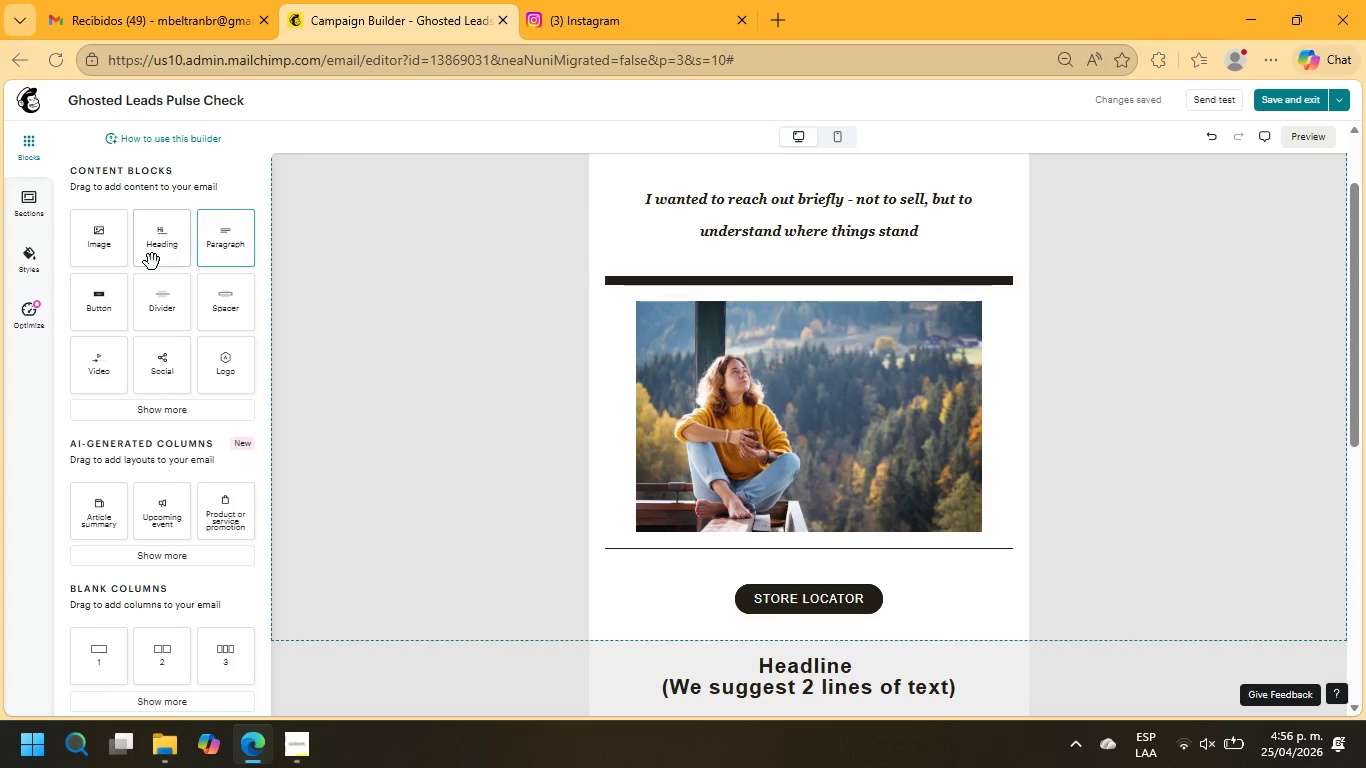 
left_click_drag(start_coordinate=[221, 245], to_coordinate=[651, 584])
 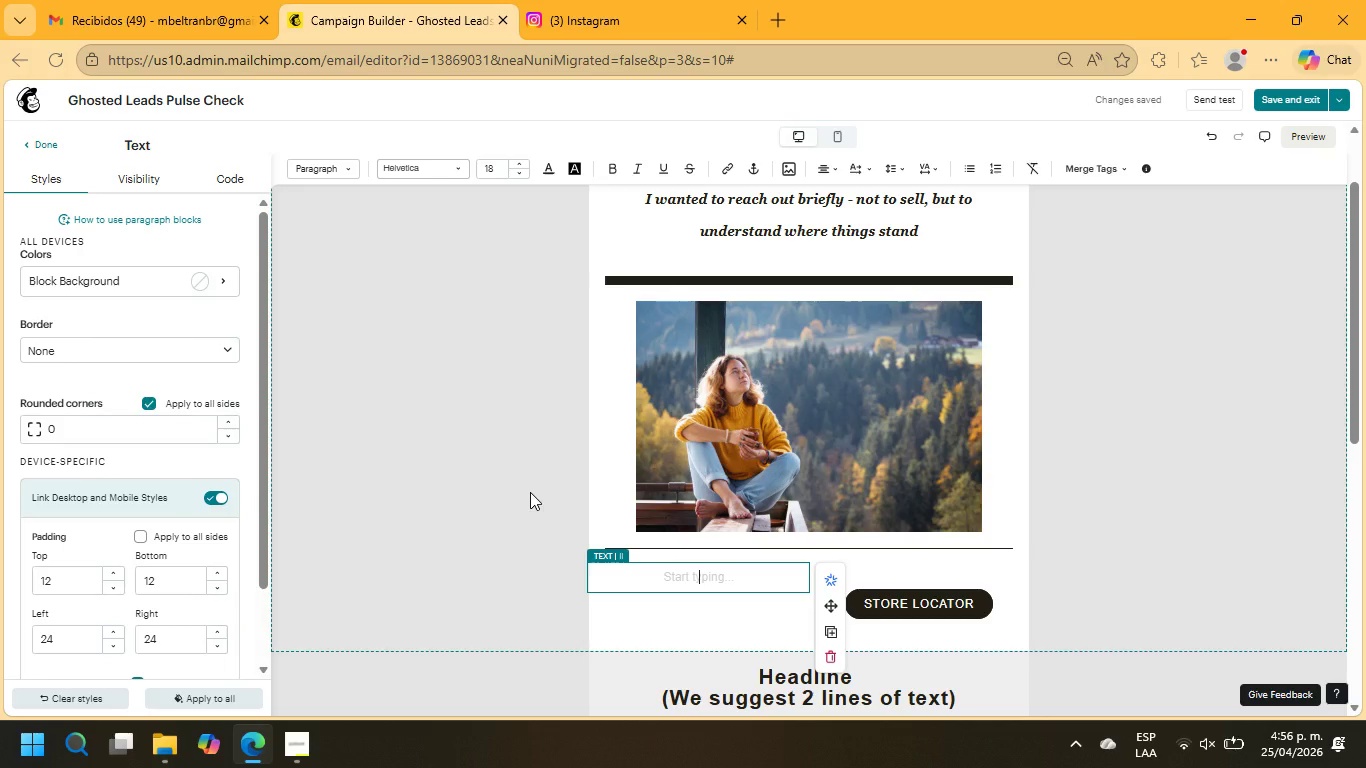 
wait(18.03)
 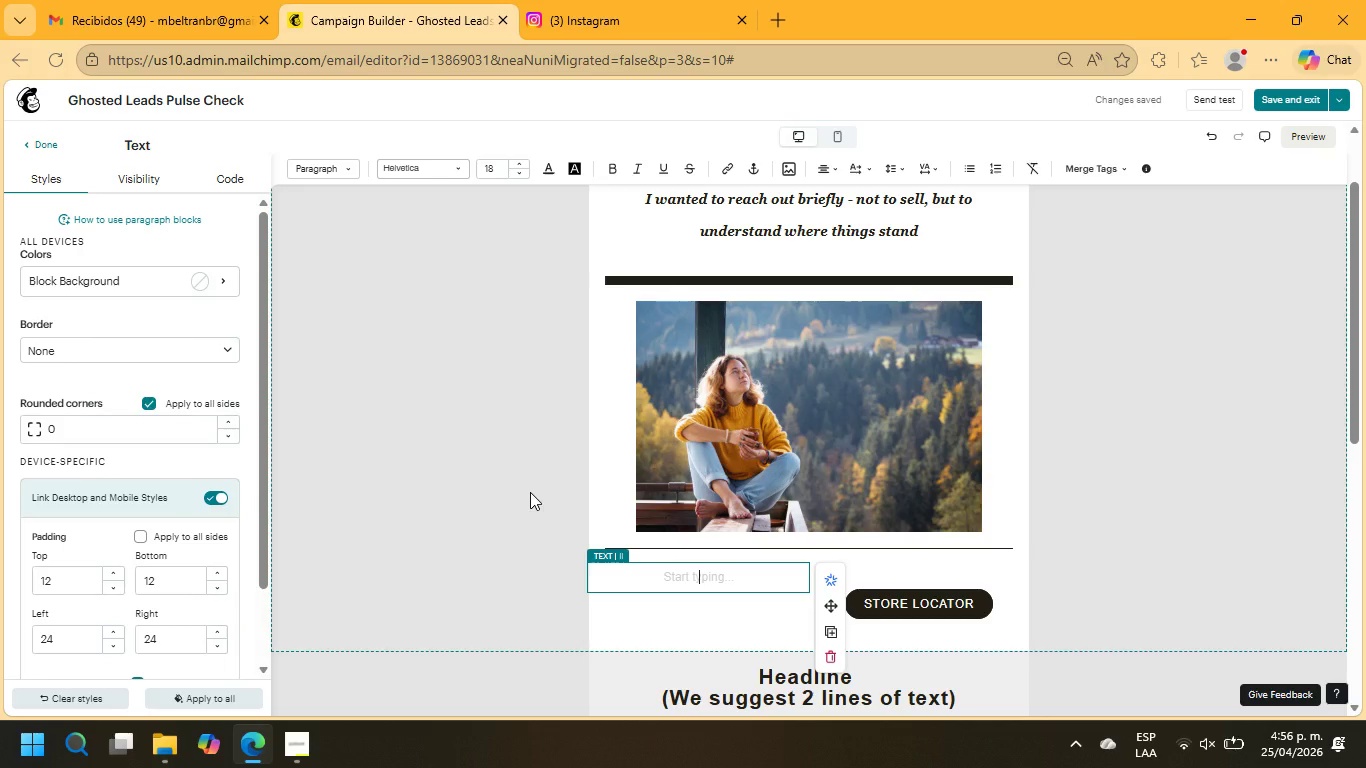 
type(when you first connect with summit Peak Realty, you were exploring the idea of a mountain property - wh)
 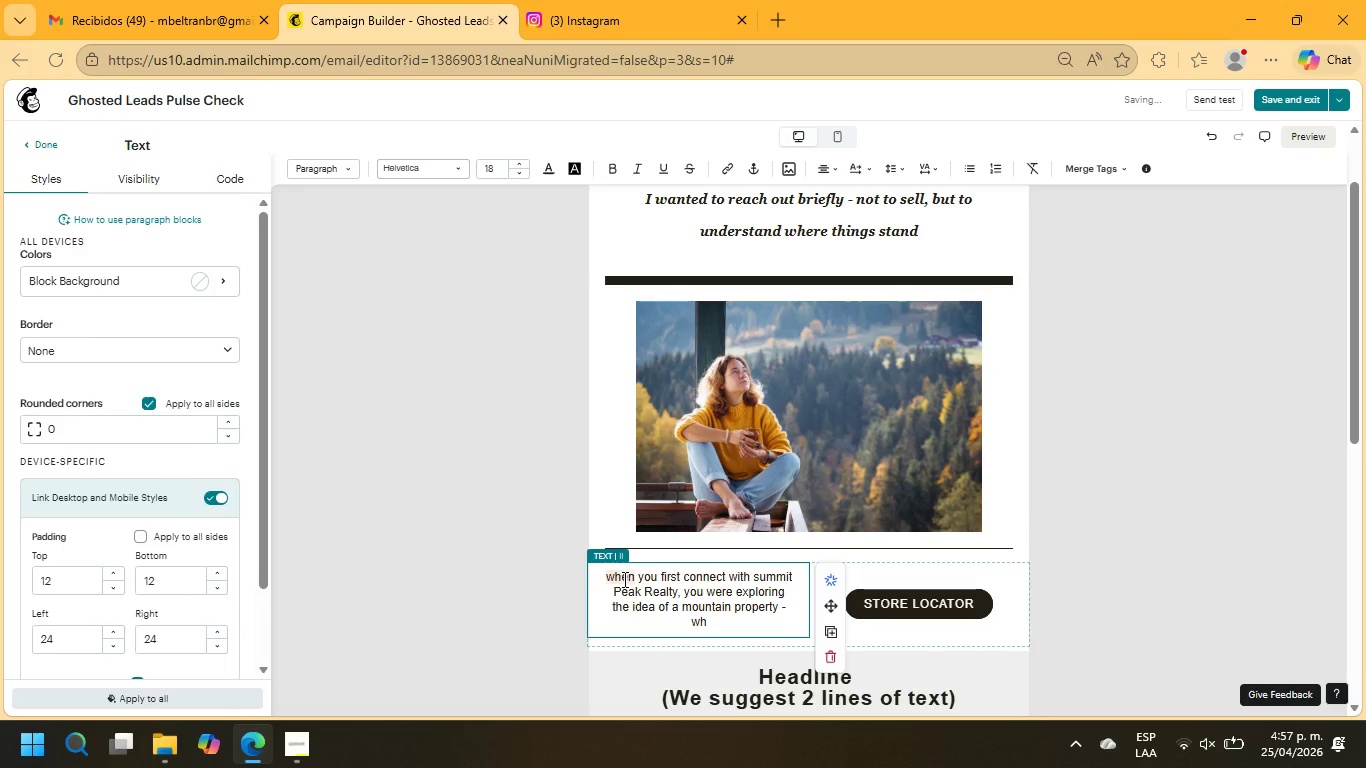 
type(t)
key(Backspace)
type(ether as a pr)
key(Backspace)
type(ersonal retreat, an investment, or something more long-term.)
 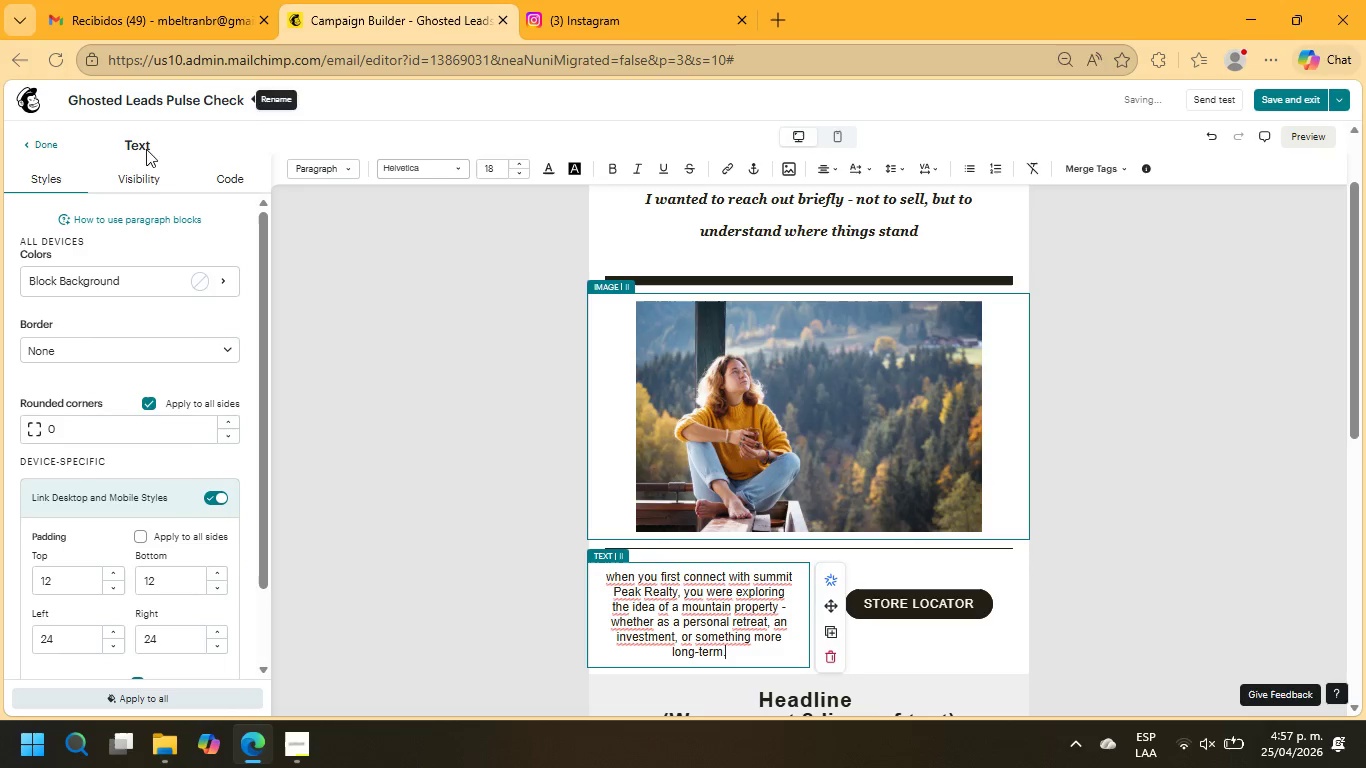 
left_click([46, 140])
 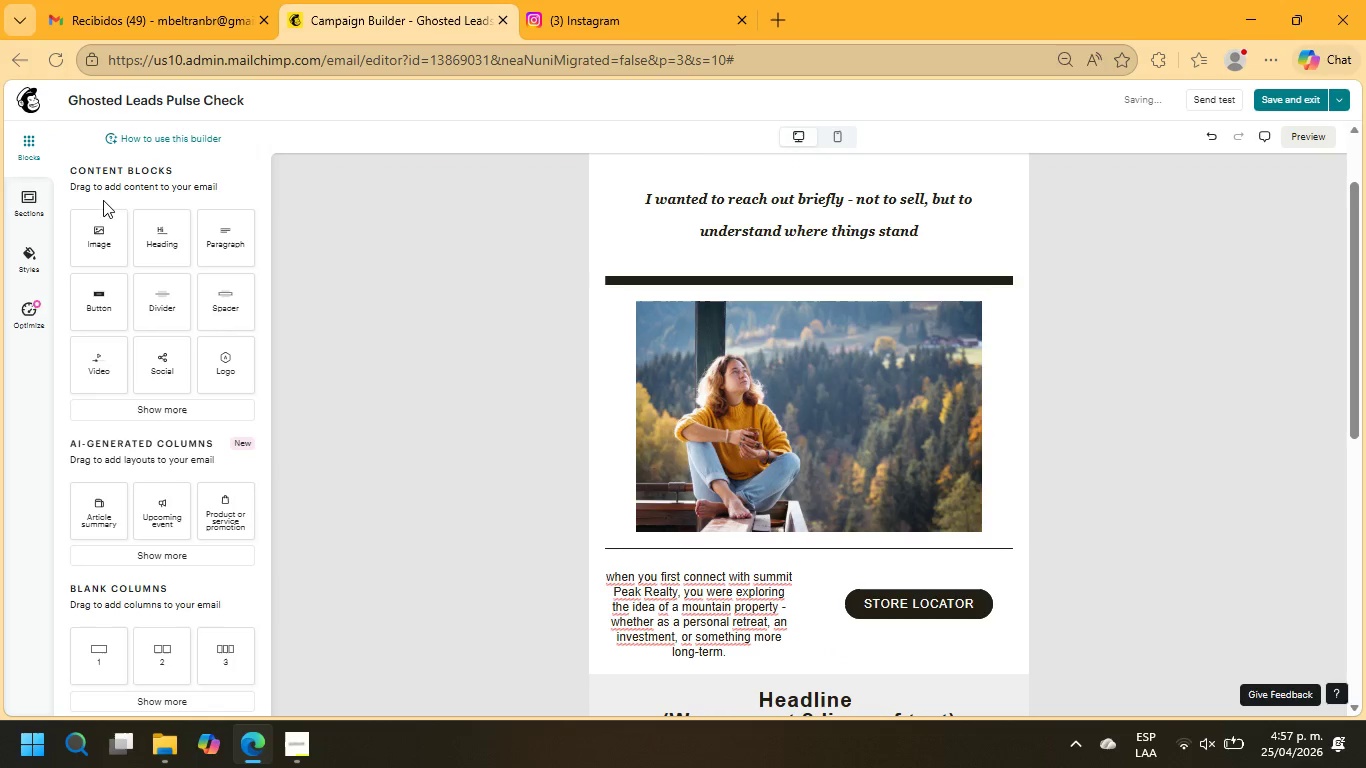 
left_click_drag(start_coordinate=[90, 227], to_coordinate=[837, 582])
 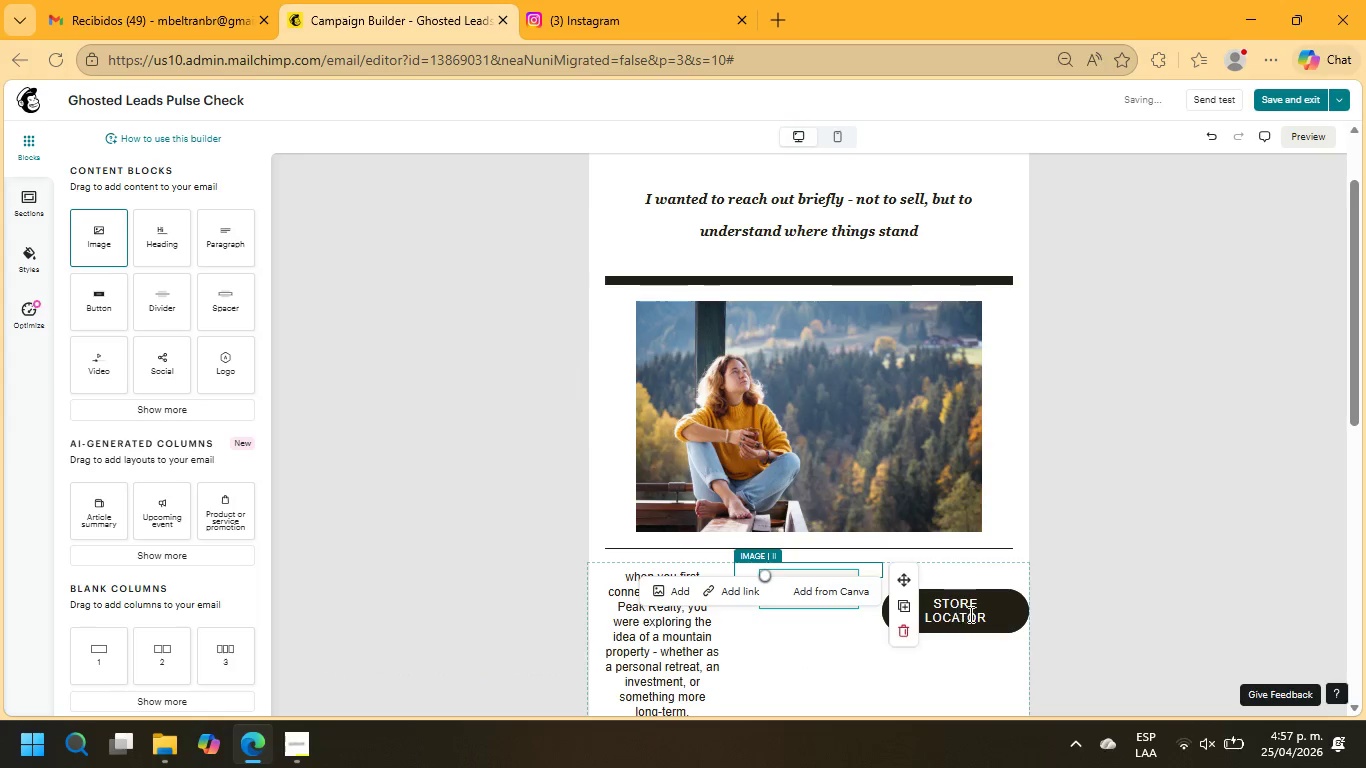 
left_click([975, 612])
 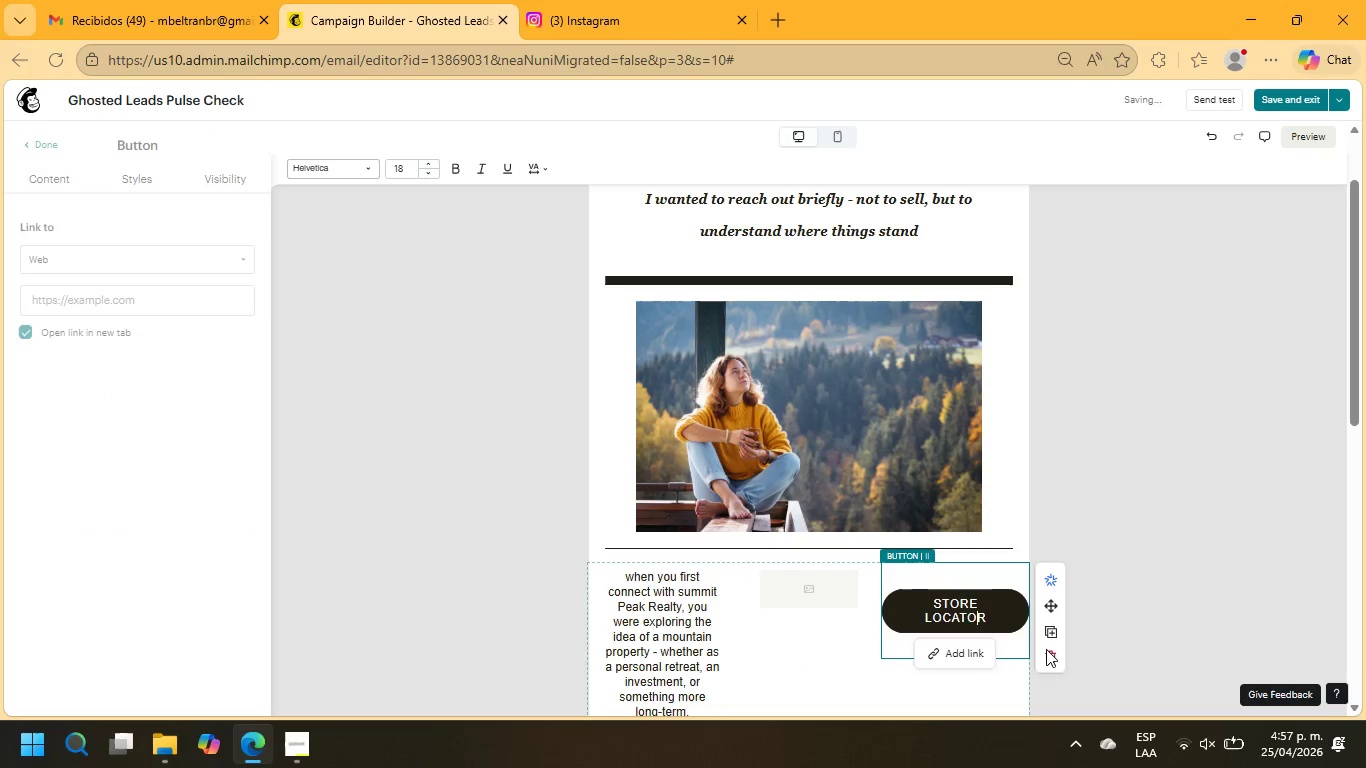 
left_click([1050, 655])
 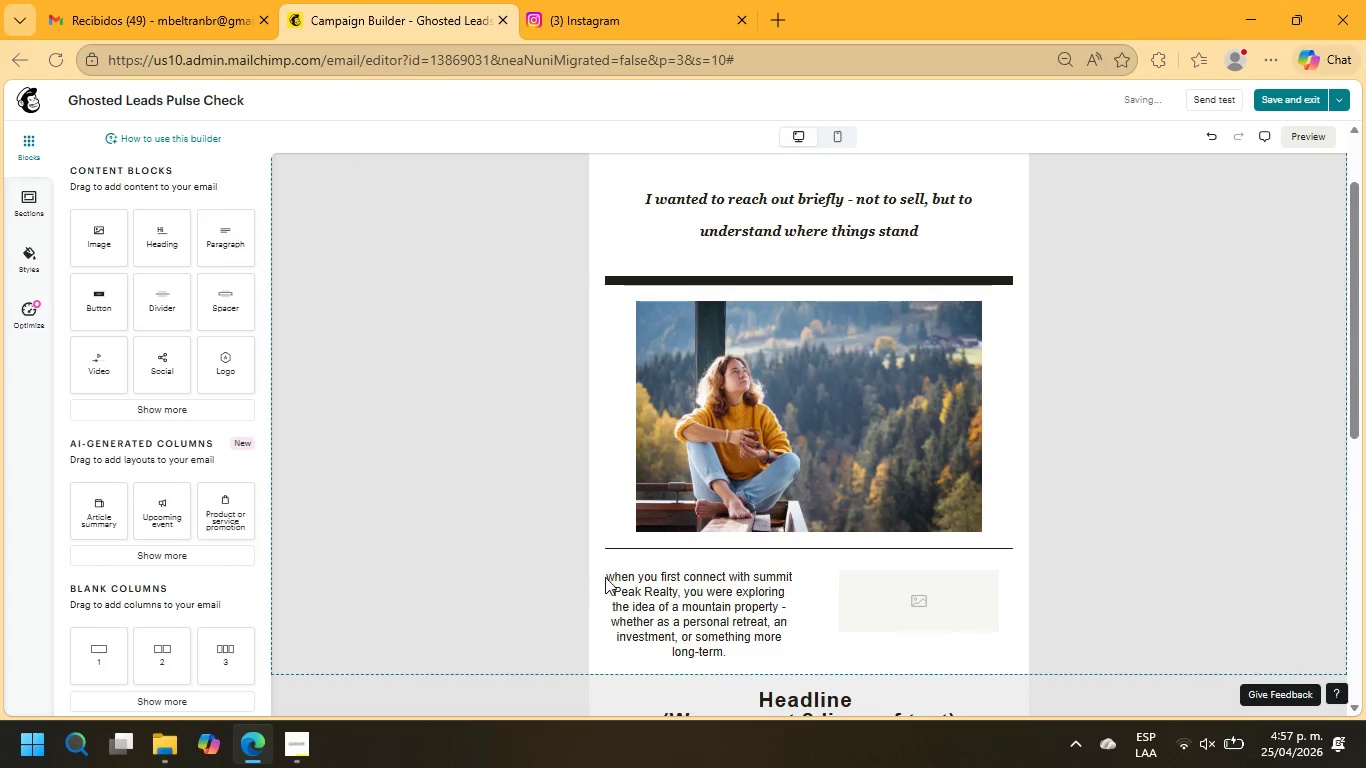 
left_click([614, 575])
 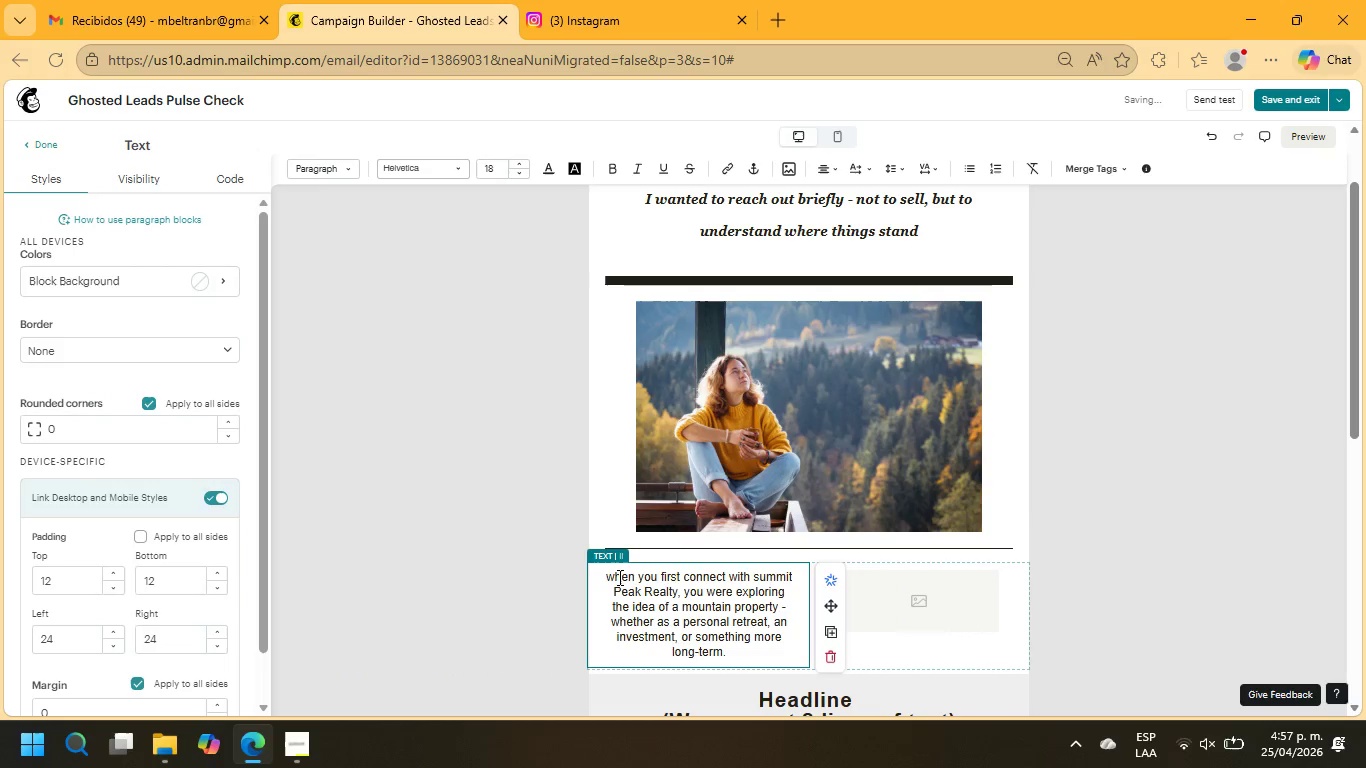 
left_click([614, 576])
 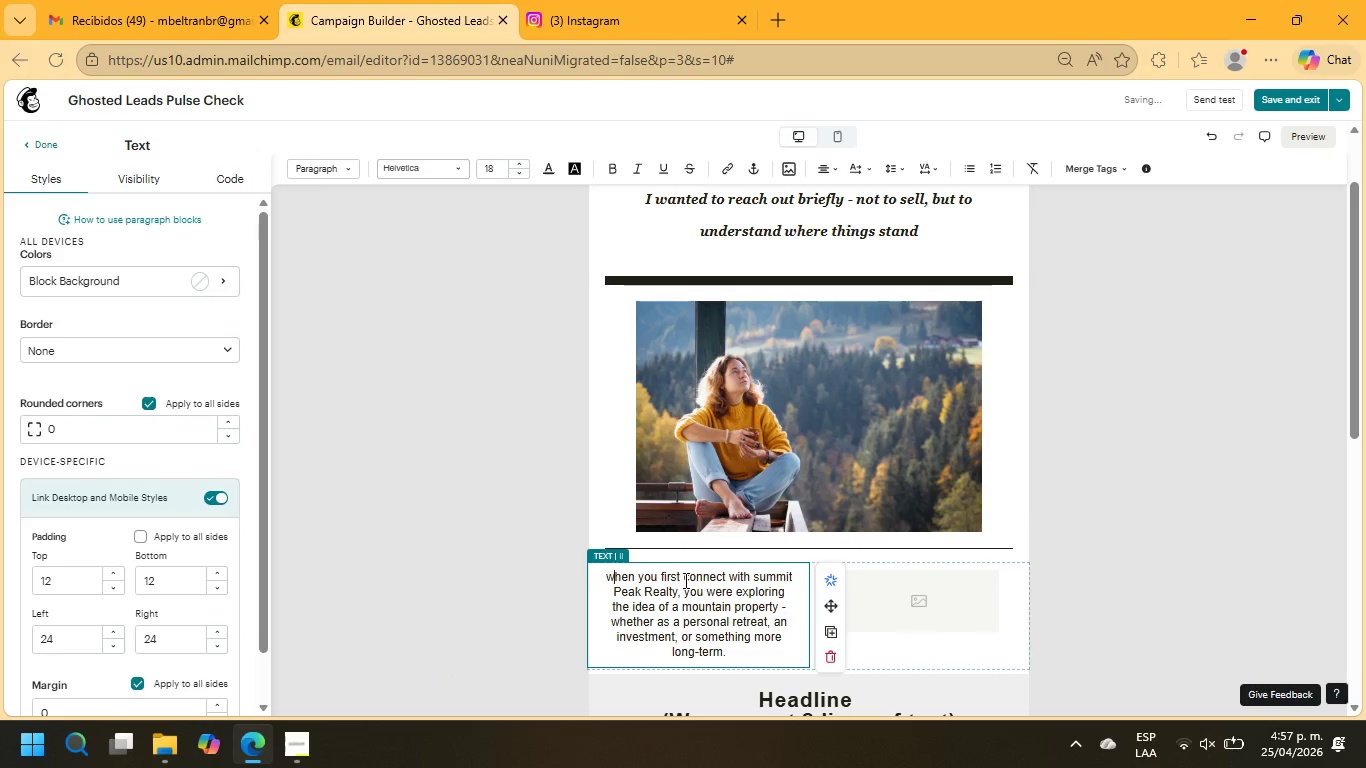 
key(Backspace)
 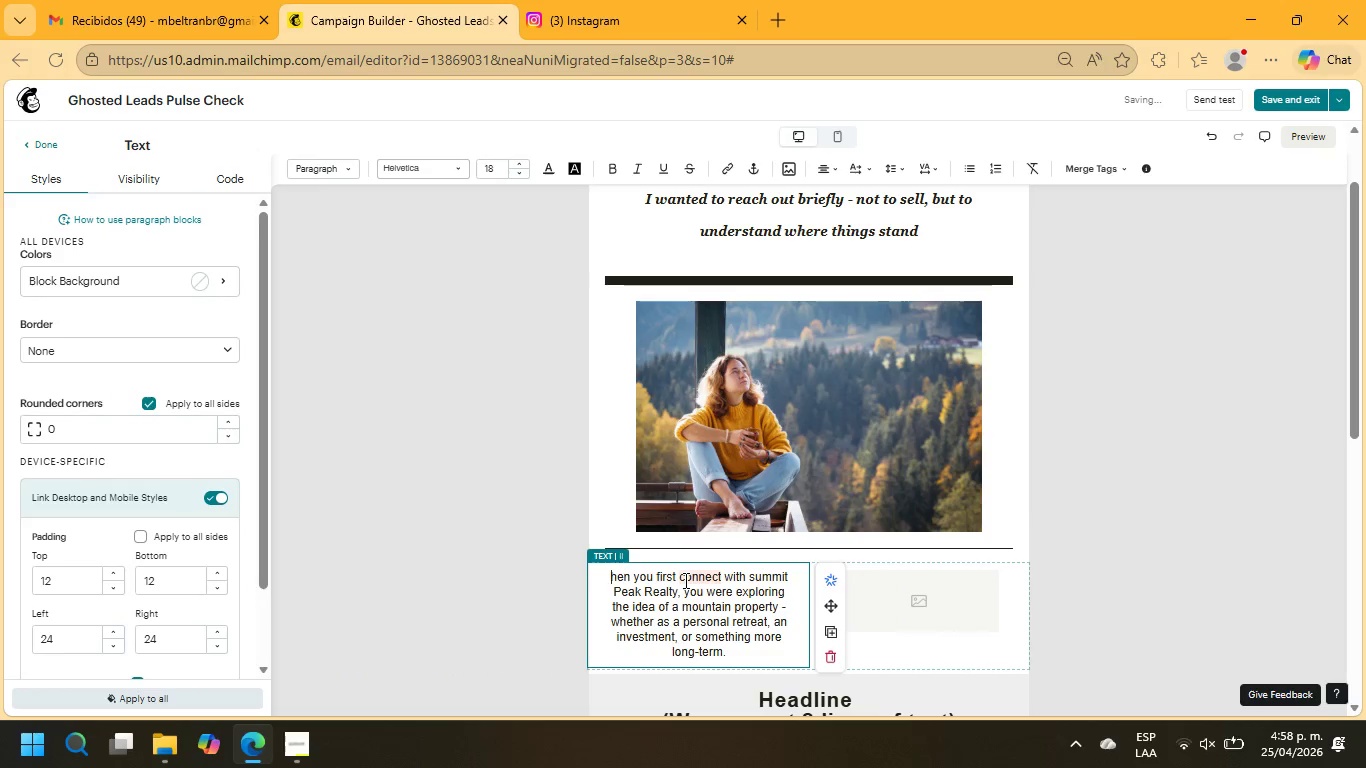 
key(Shift+W)
 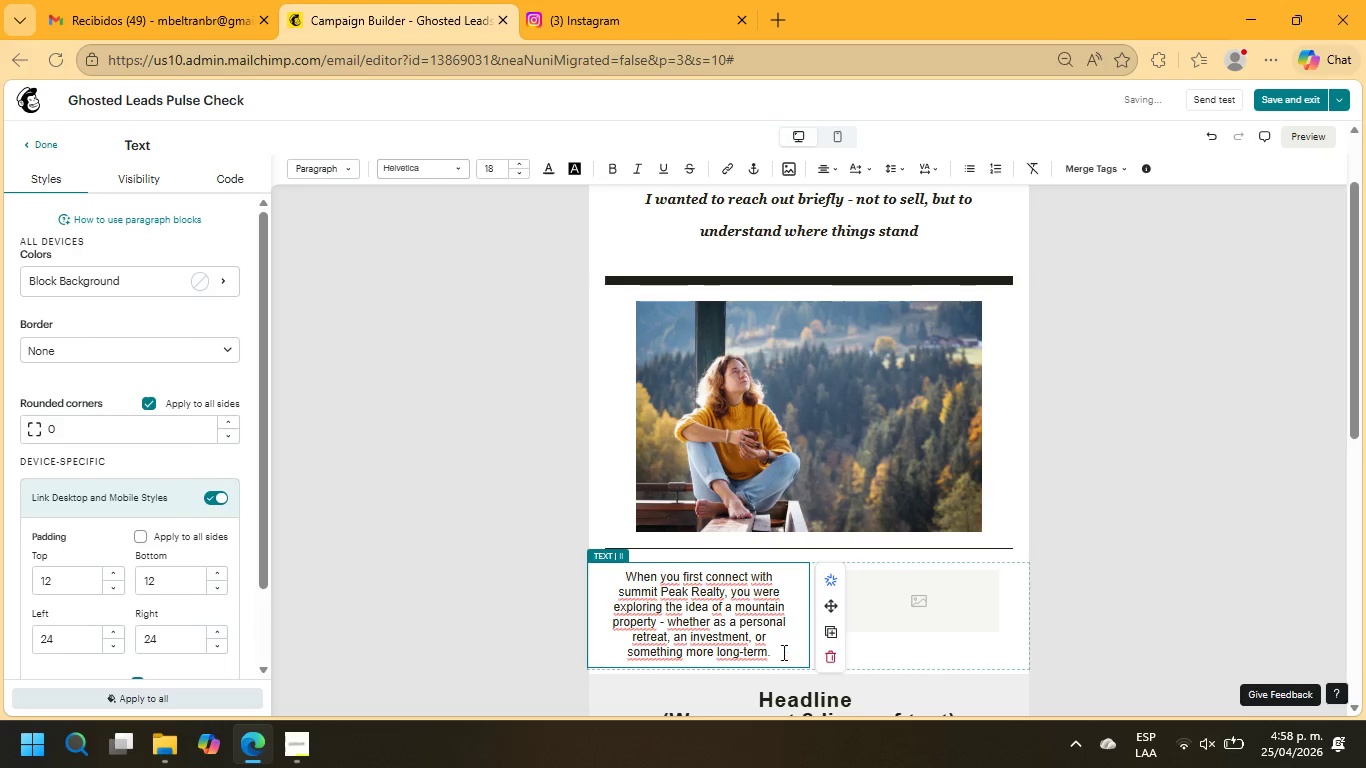 
left_click([924, 612])
 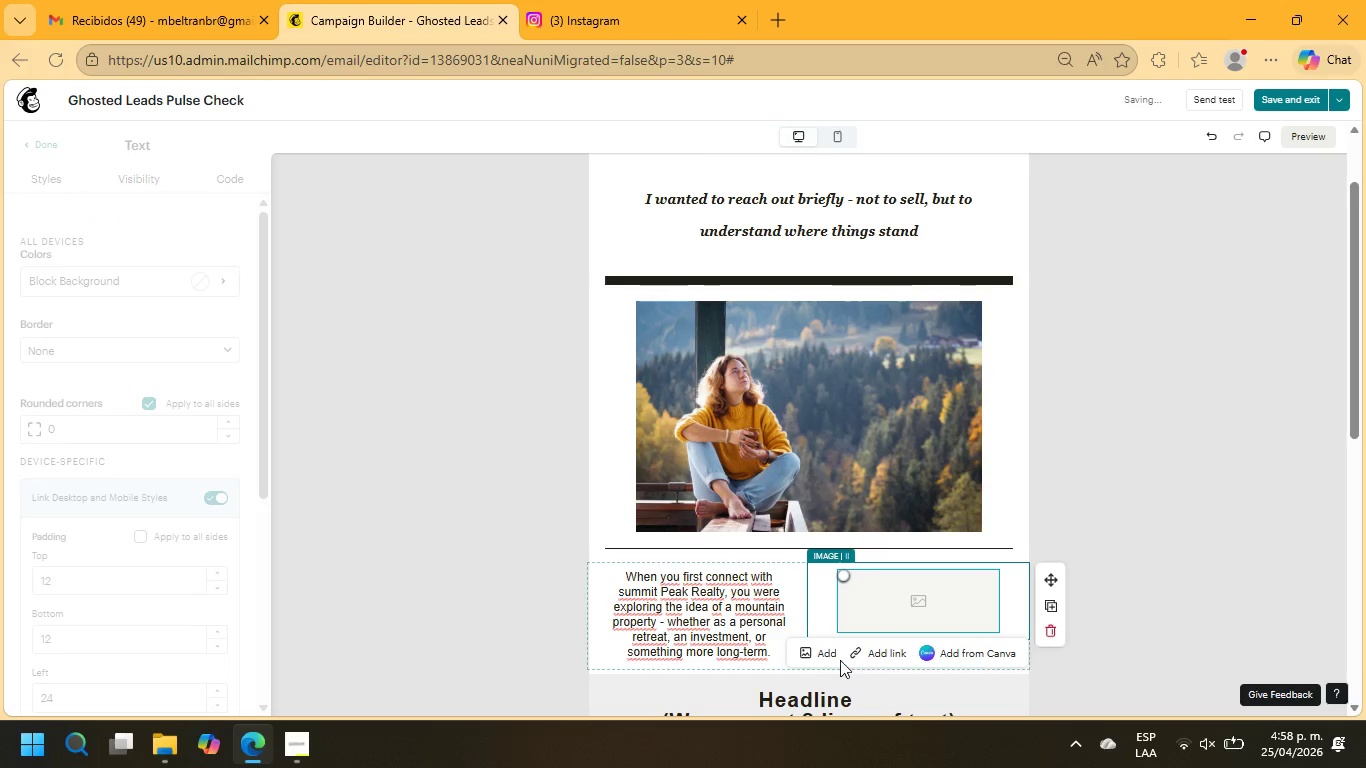 
left_click([822, 655])
 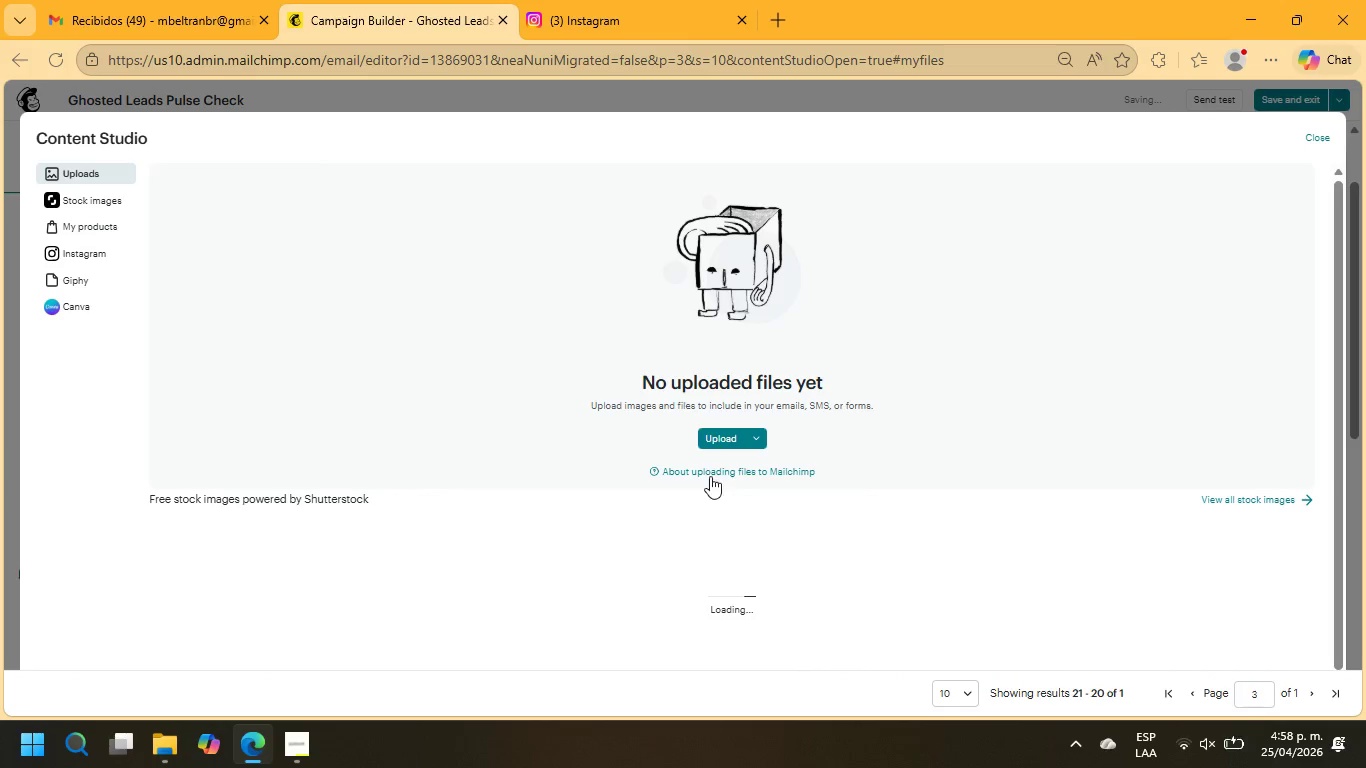 
left_click([59, 191])
 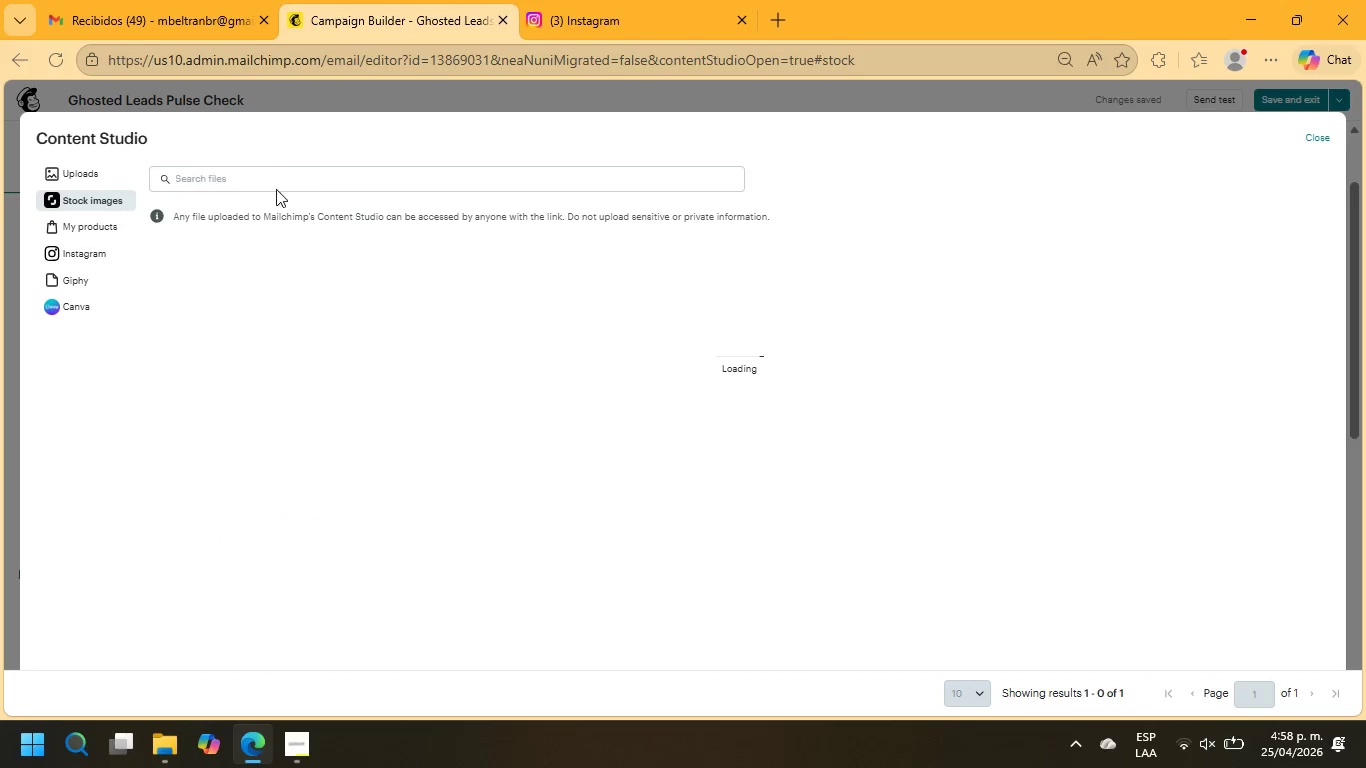 
left_click([273, 173])
 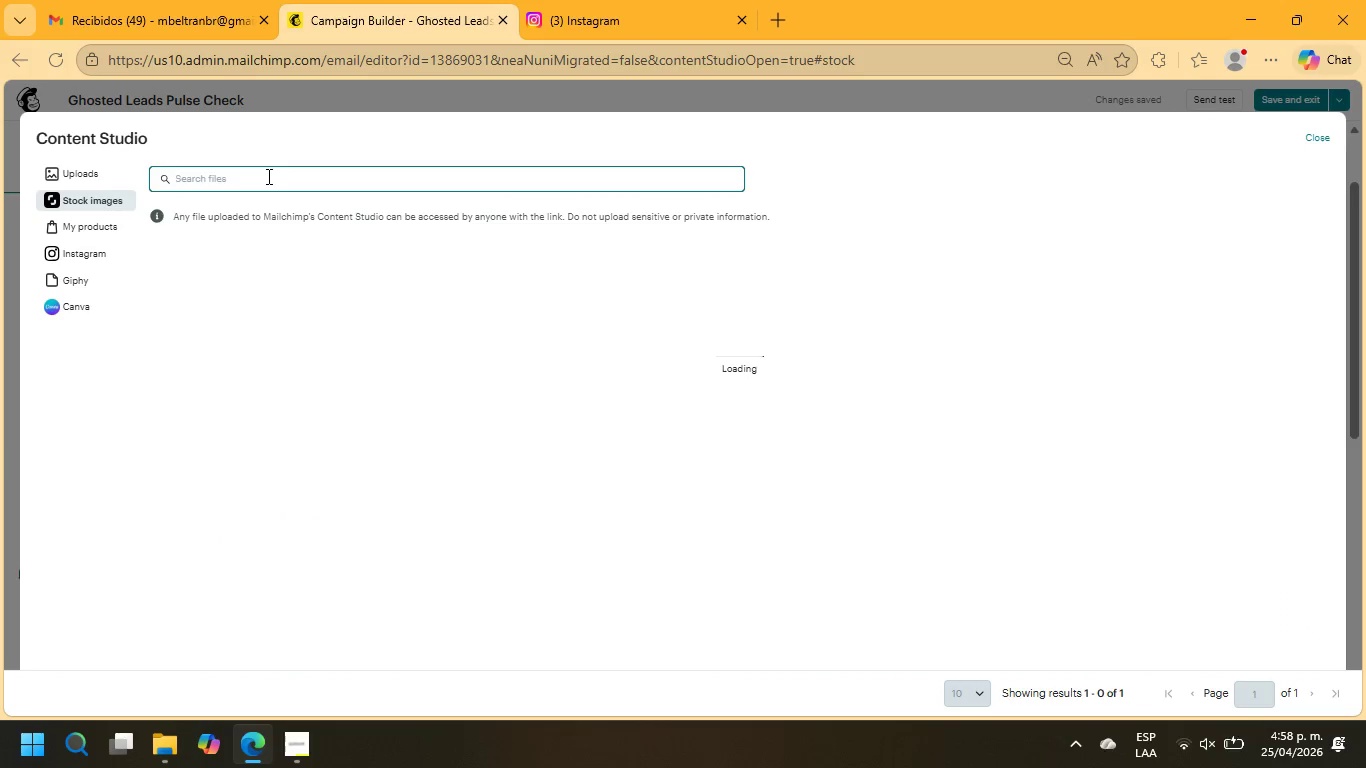 
type(mon)
key(Backspace)
type(untain house)
 